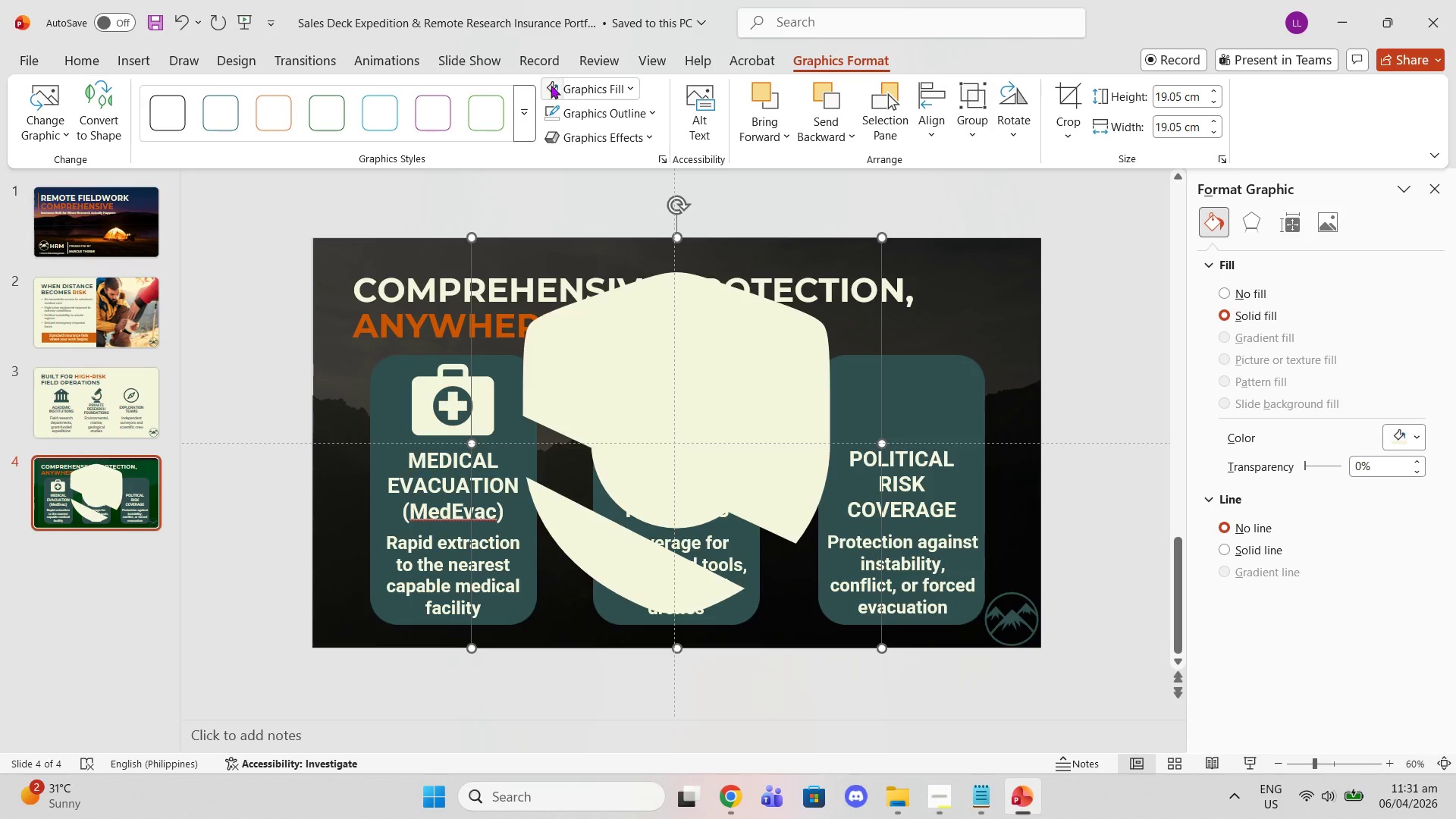 
left_click([563, 89])
 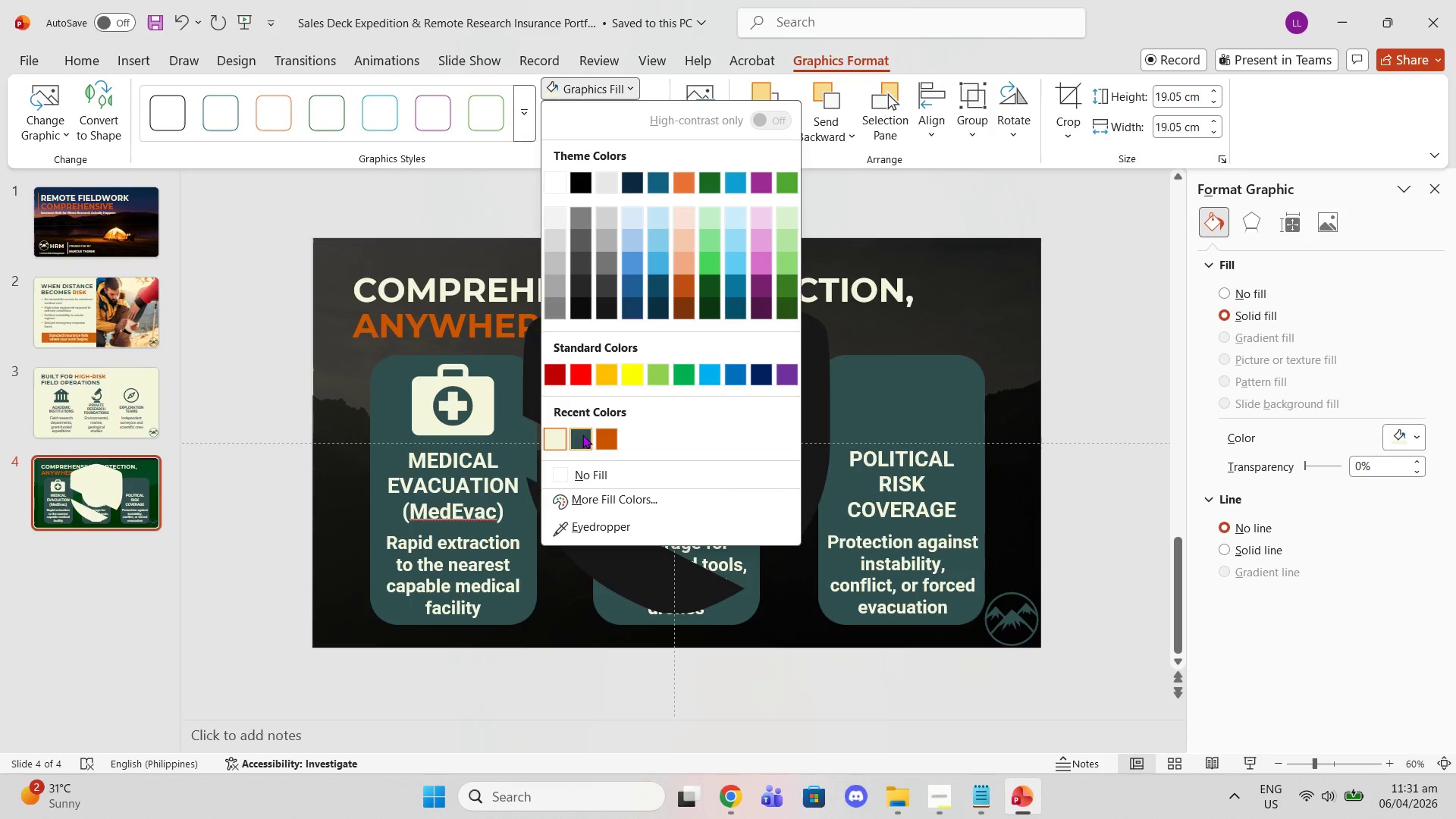 
left_click([582, 435])
 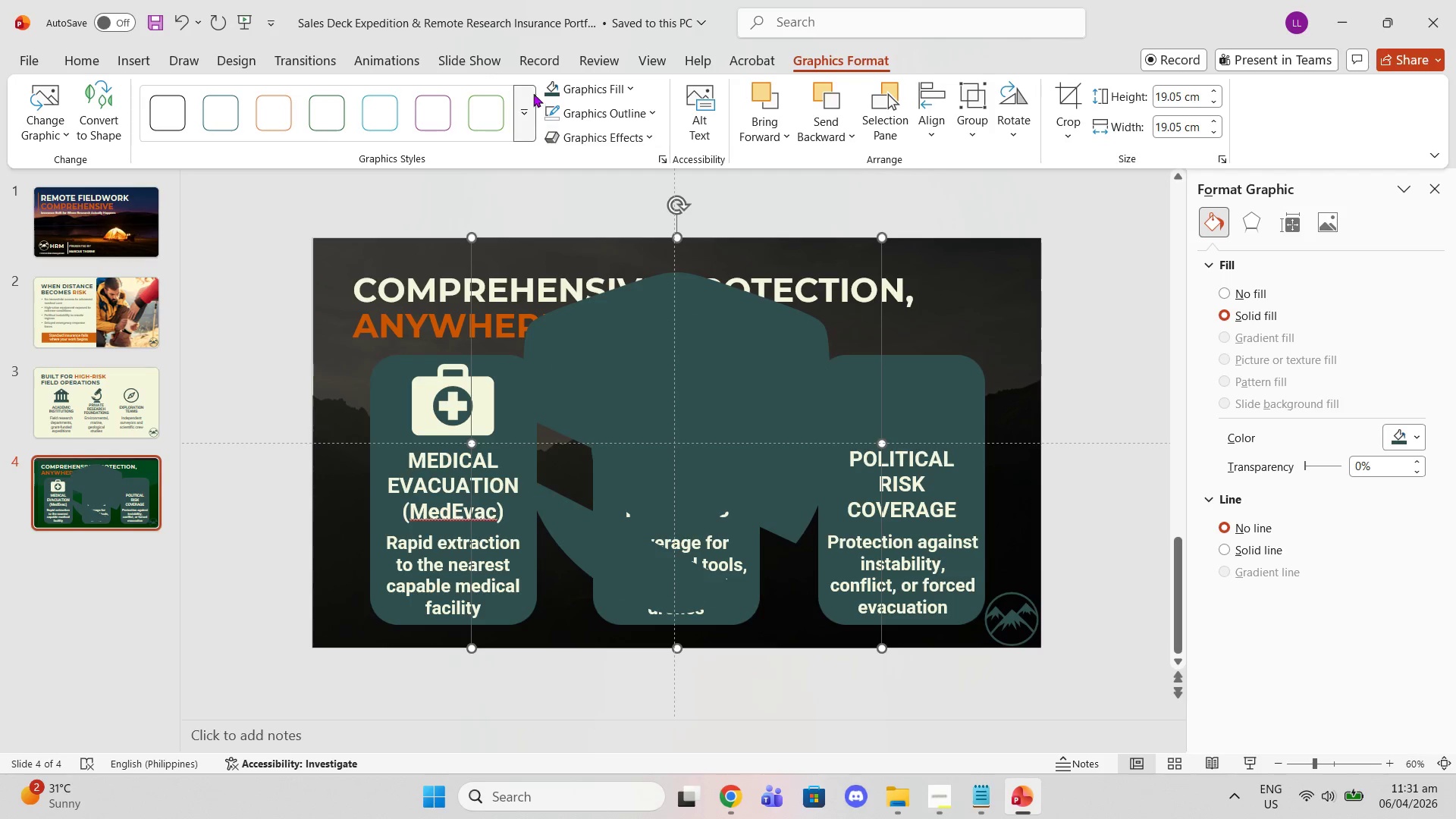 
left_click([548, 86])
 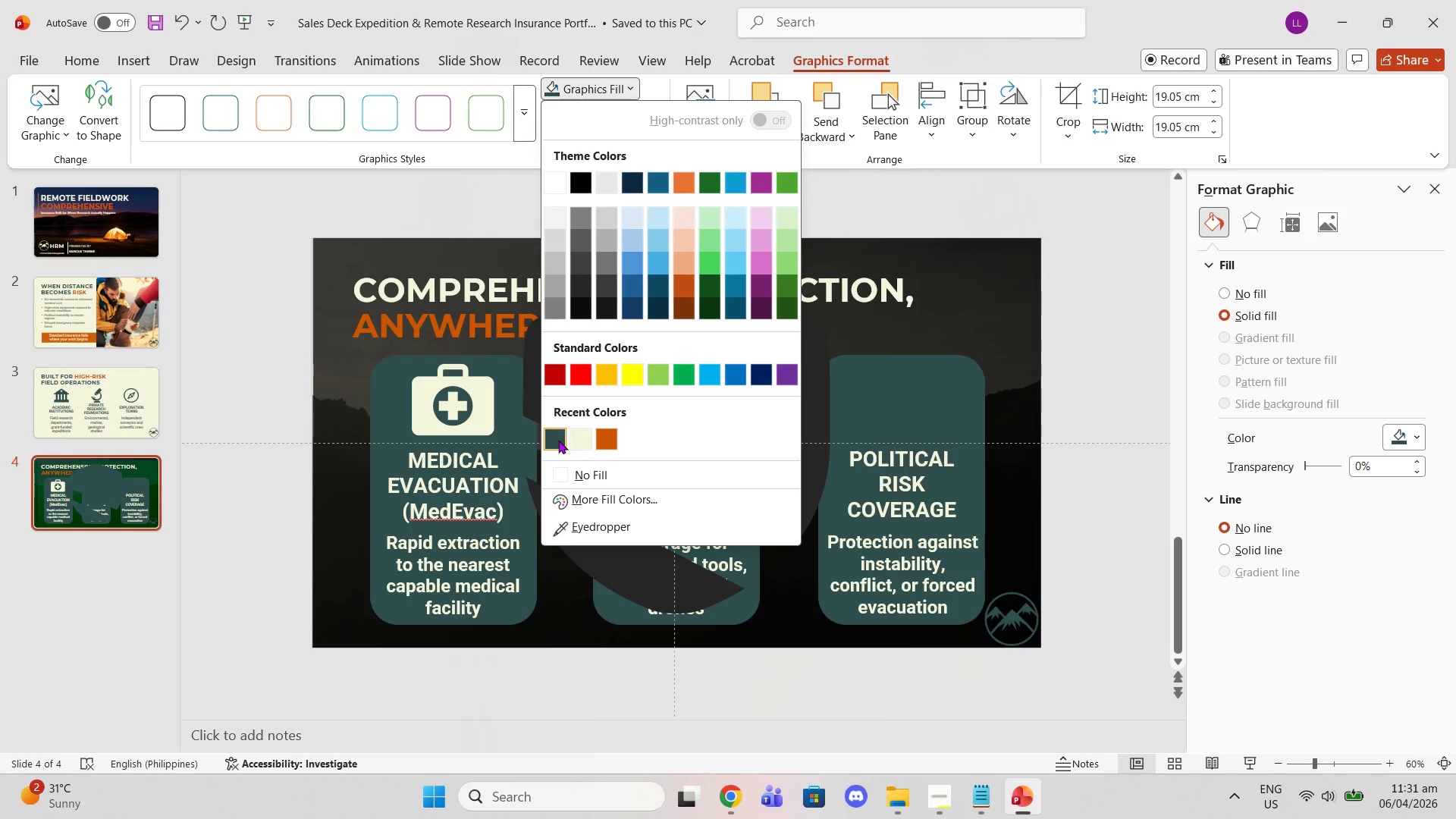 
left_click([578, 444])
 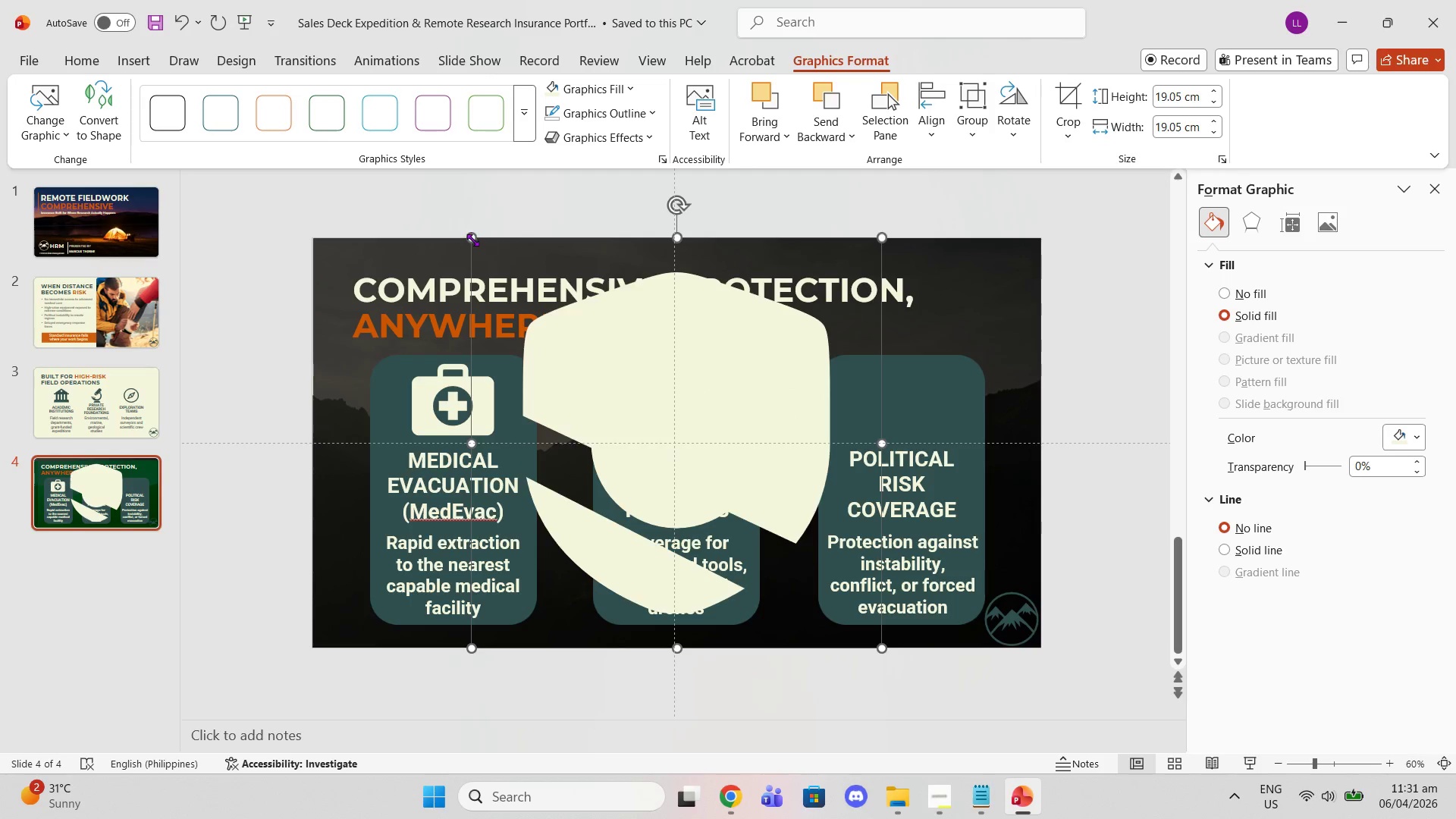 
left_click_drag(start_coordinate=[469, 240], to_coordinate=[748, 496])
 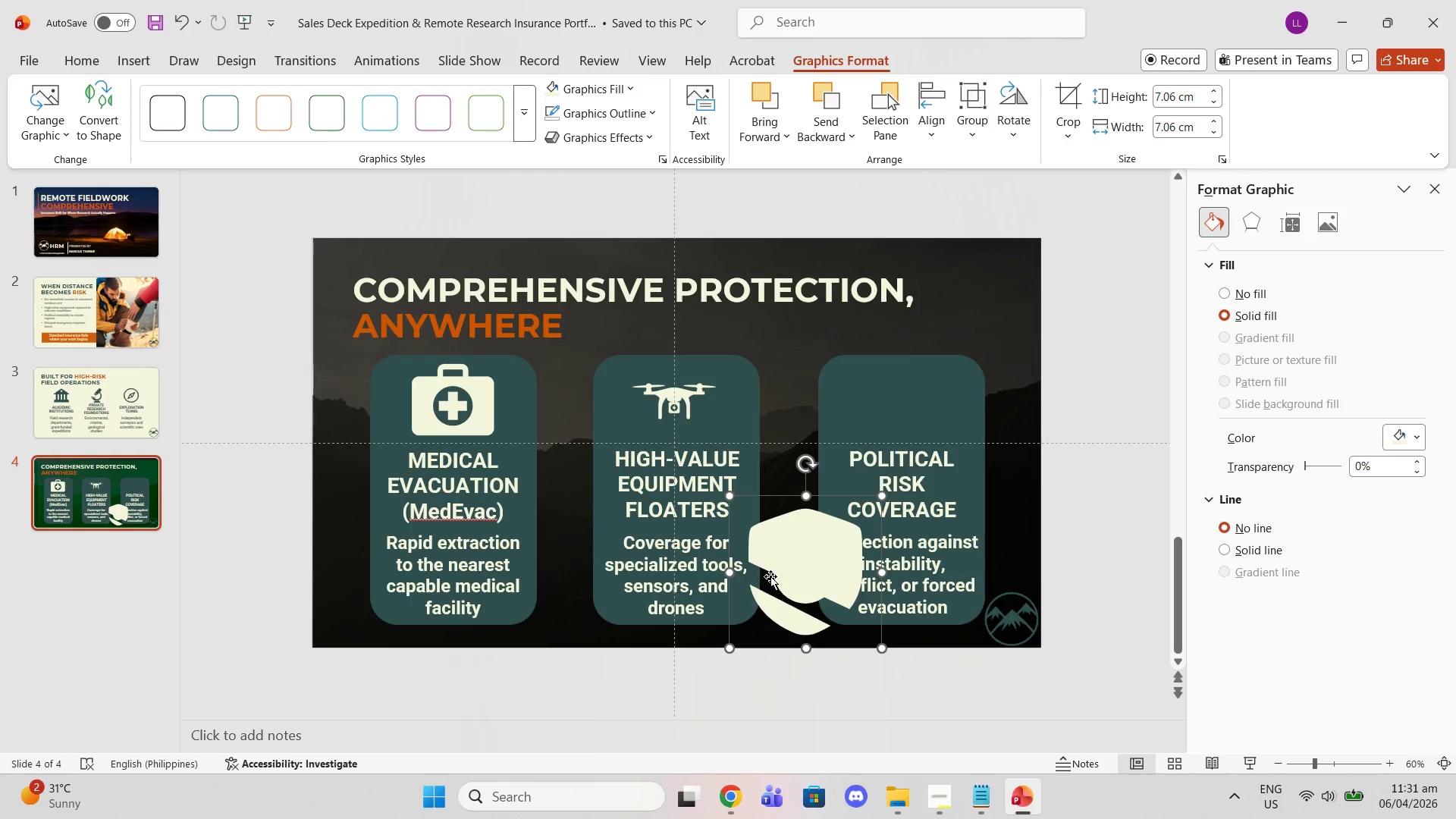 
left_click_drag(start_coordinate=[781, 570], to_coordinate=[886, 402])
 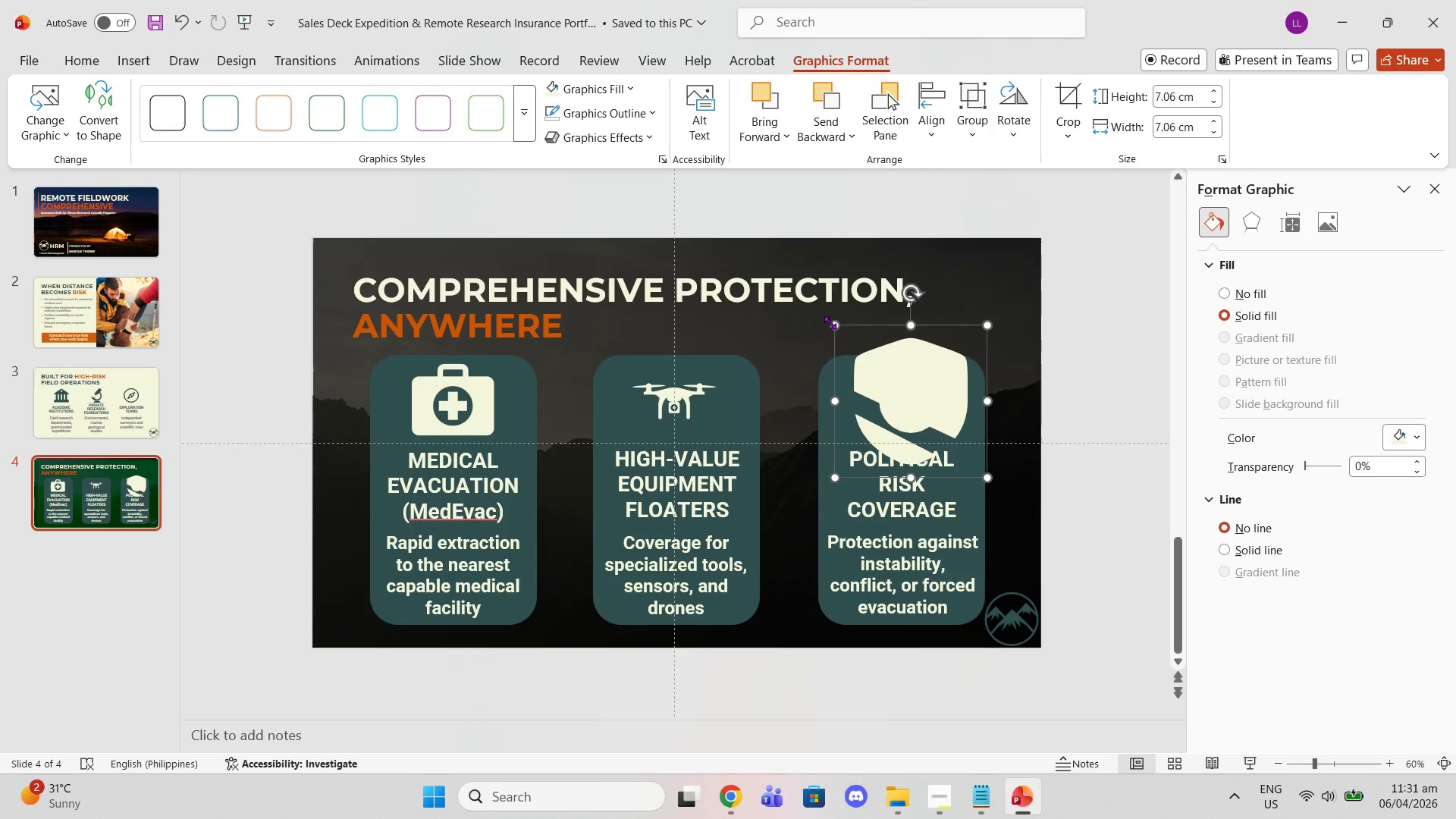 
left_click_drag(start_coordinate=[830, 325], to_coordinate=[889, 377])
 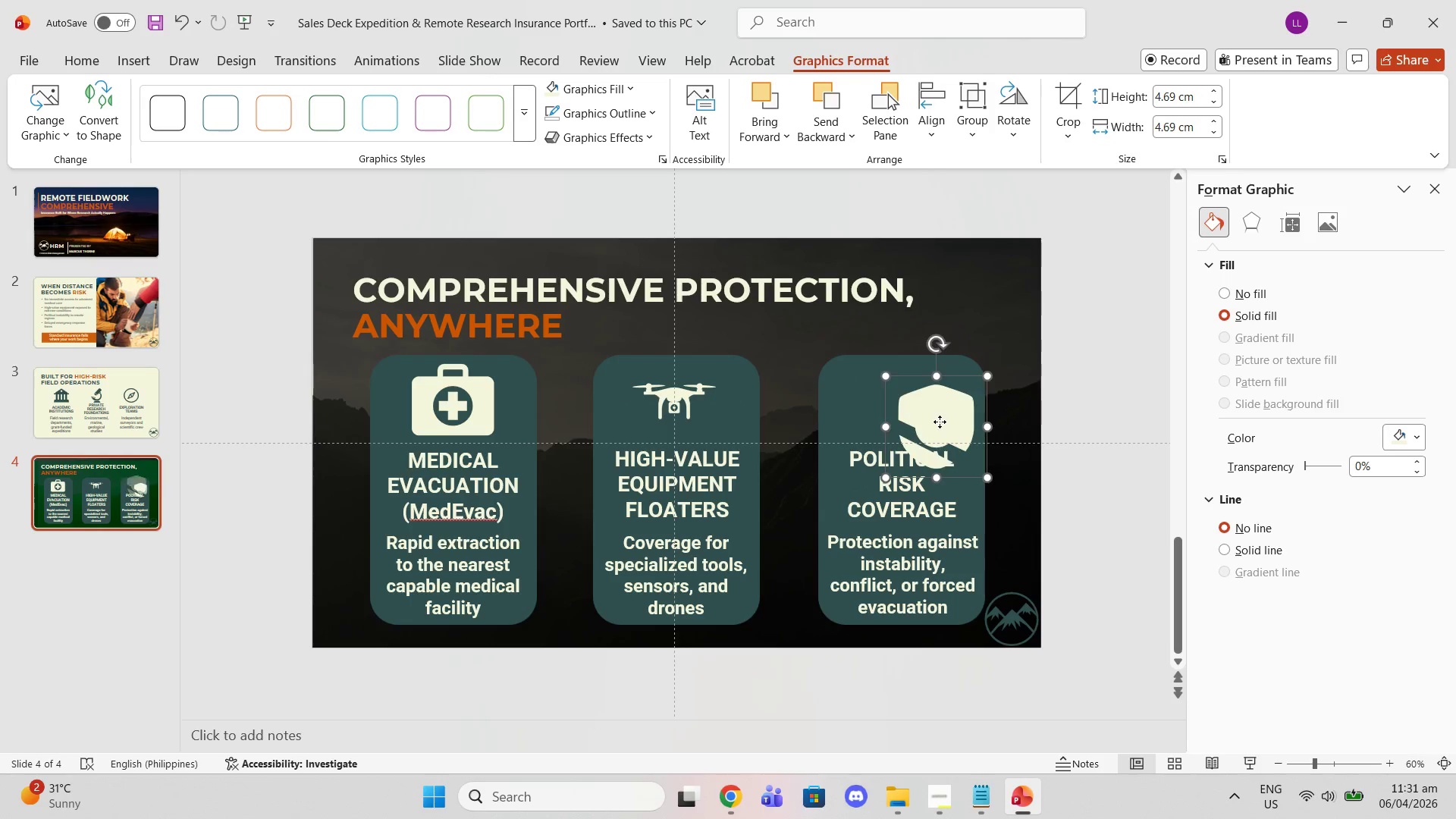 
left_click_drag(start_coordinate=[940, 422], to_coordinate=[908, 397])
 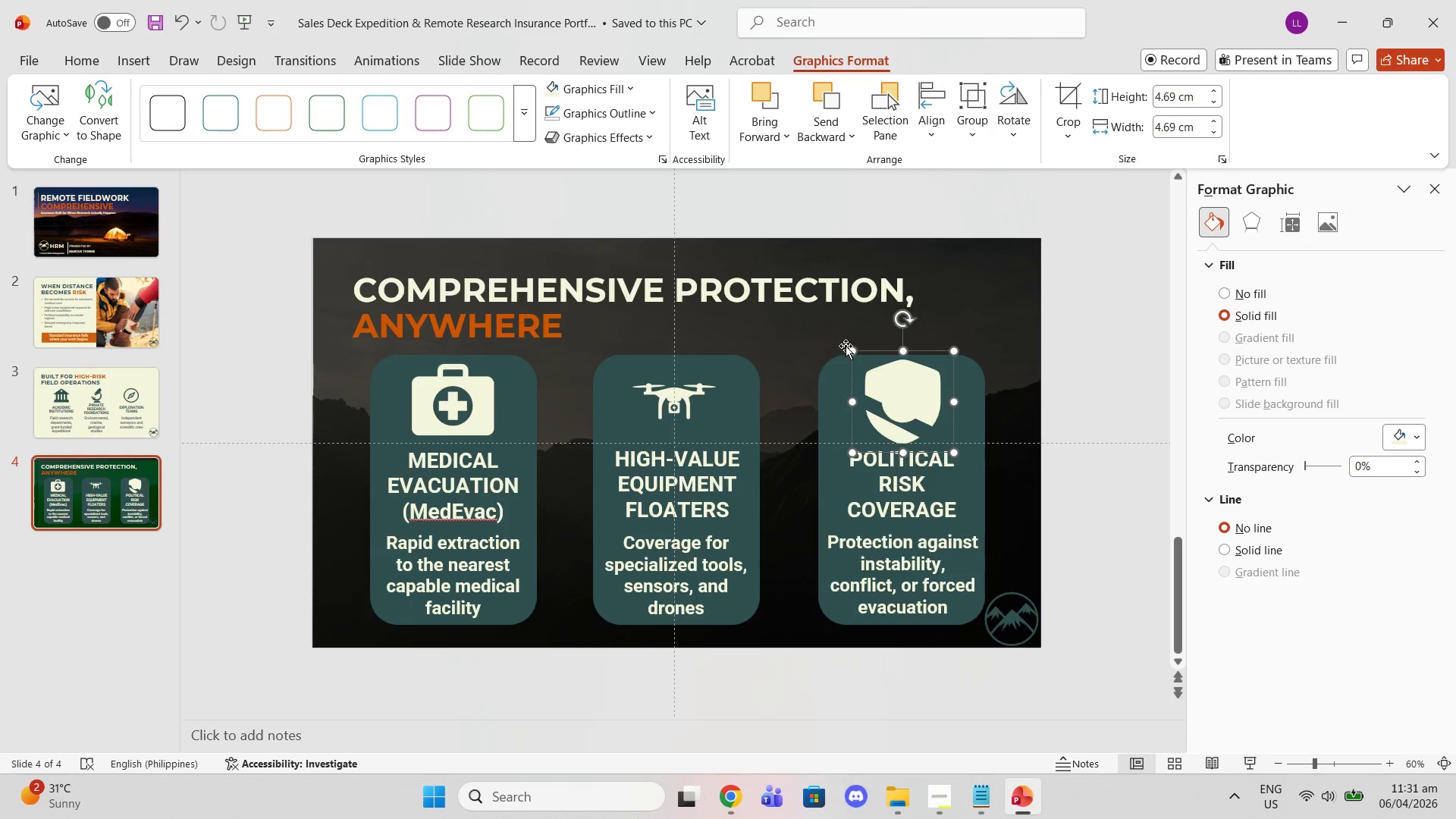 
left_click_drag(start_coordinate=[891, 398], to_coordinate=[889, 379])
 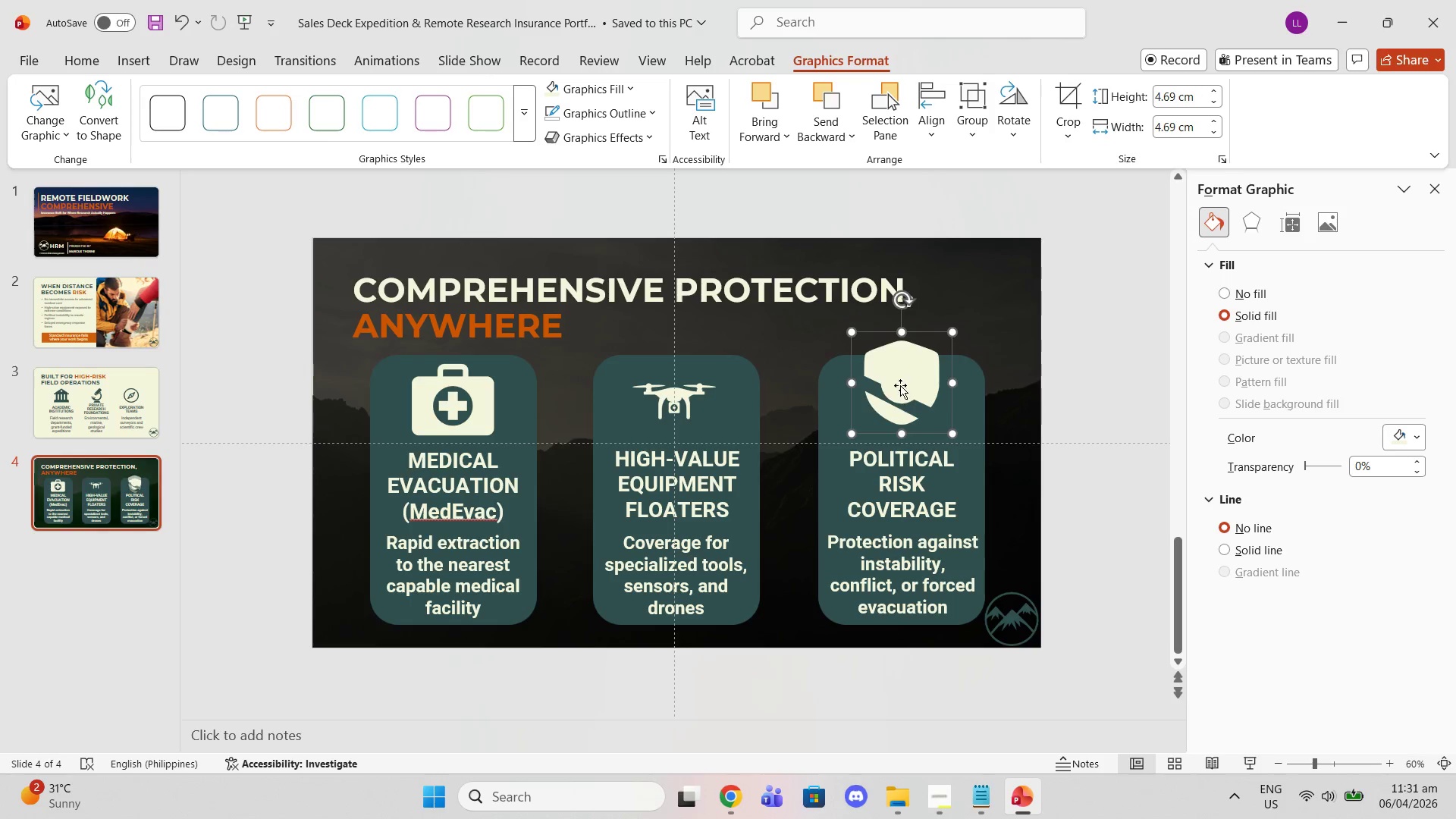 
left_click_drag(start_coordinate=[900, 385], to_coordinate=[900, 392])
 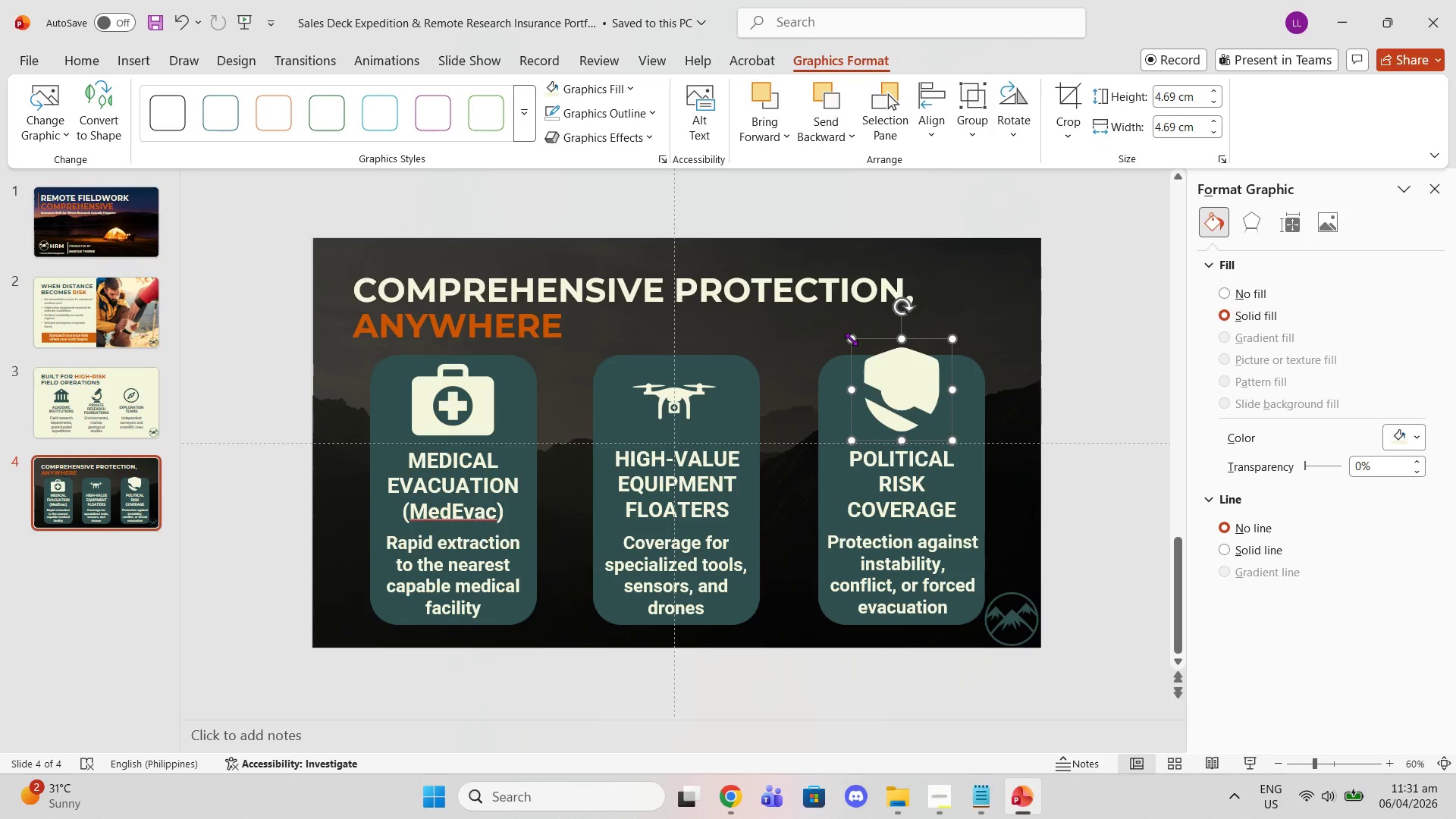 
left_click_drag(start_coordinate=[851, 337], to_coordinate=[871, 365])
 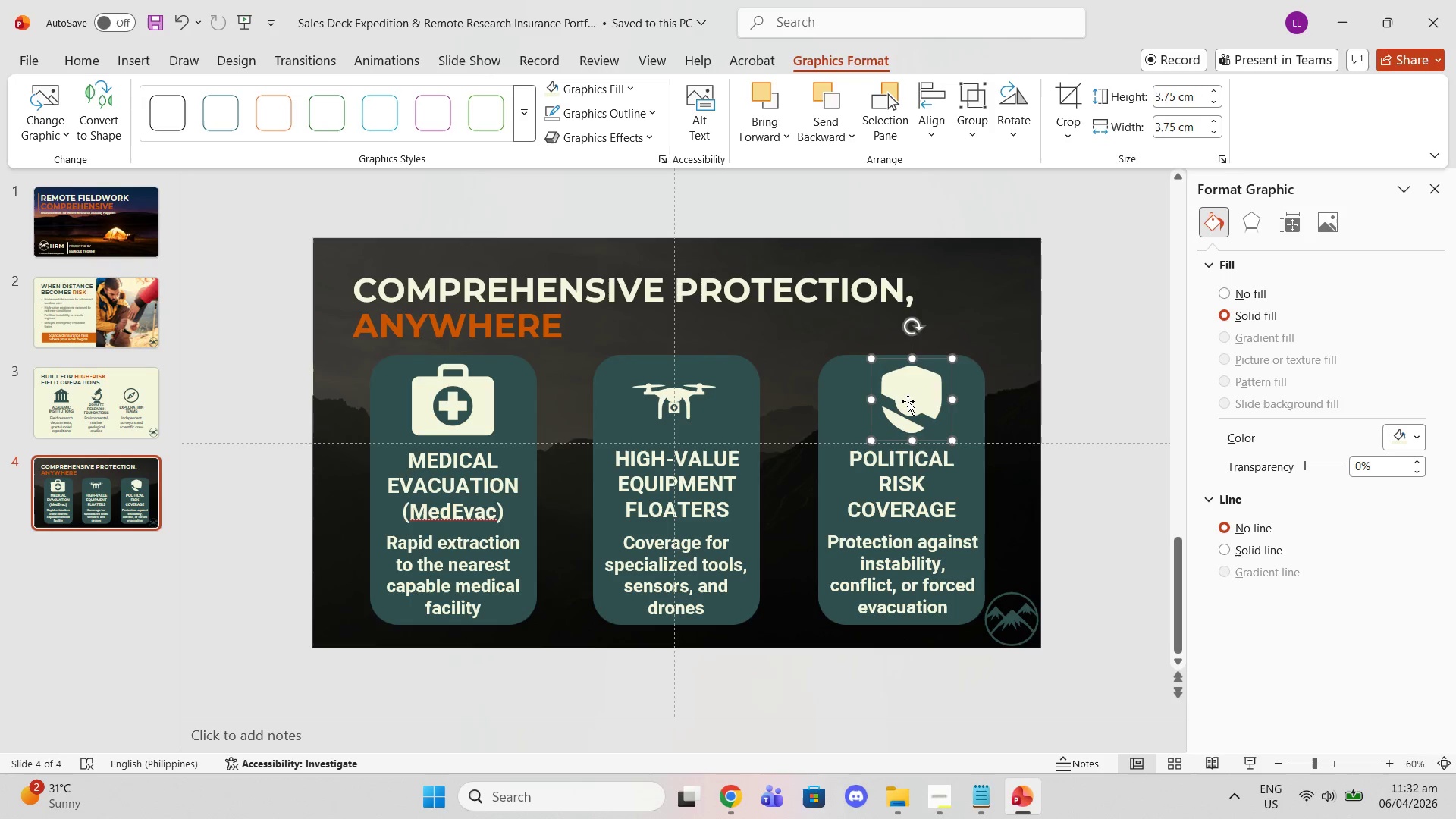 
left_click_drag(start_coordinate=[908, 401], to_coordinate=[901, 403])
 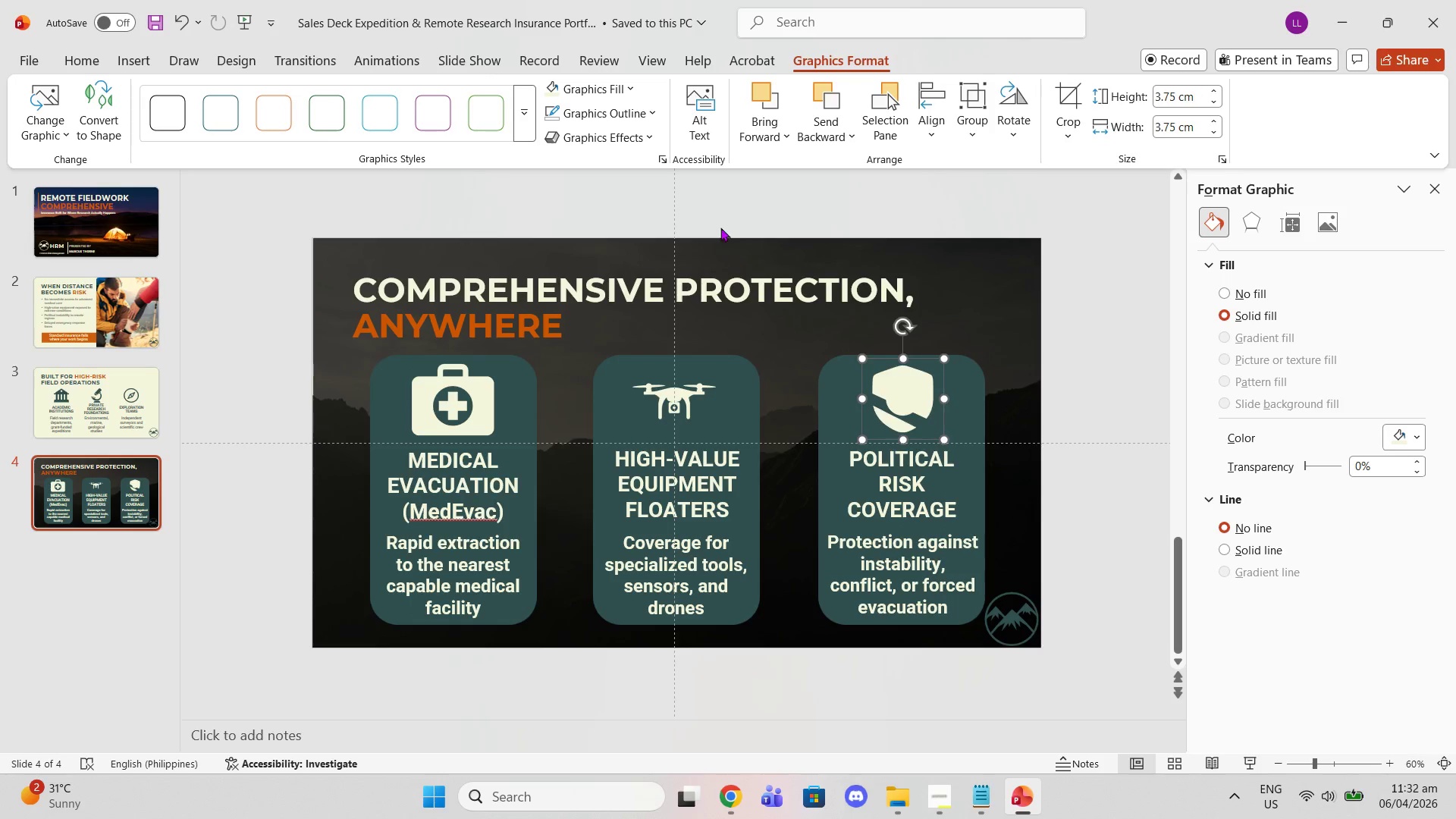 
left_click_drag(start_coordinate=[585, 123], to_coordinate=[585, 130])
 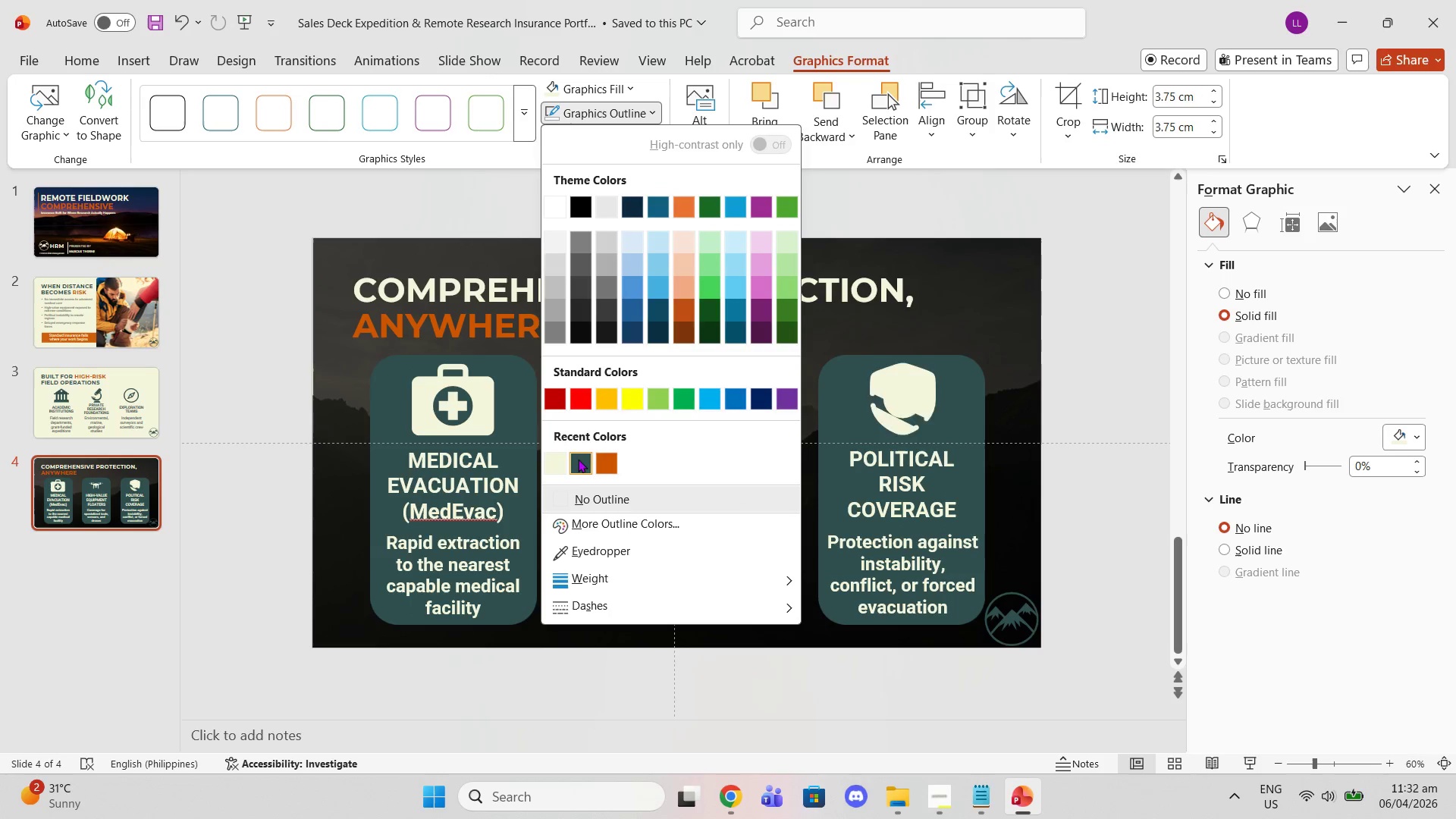 
left_click([585, 461])
 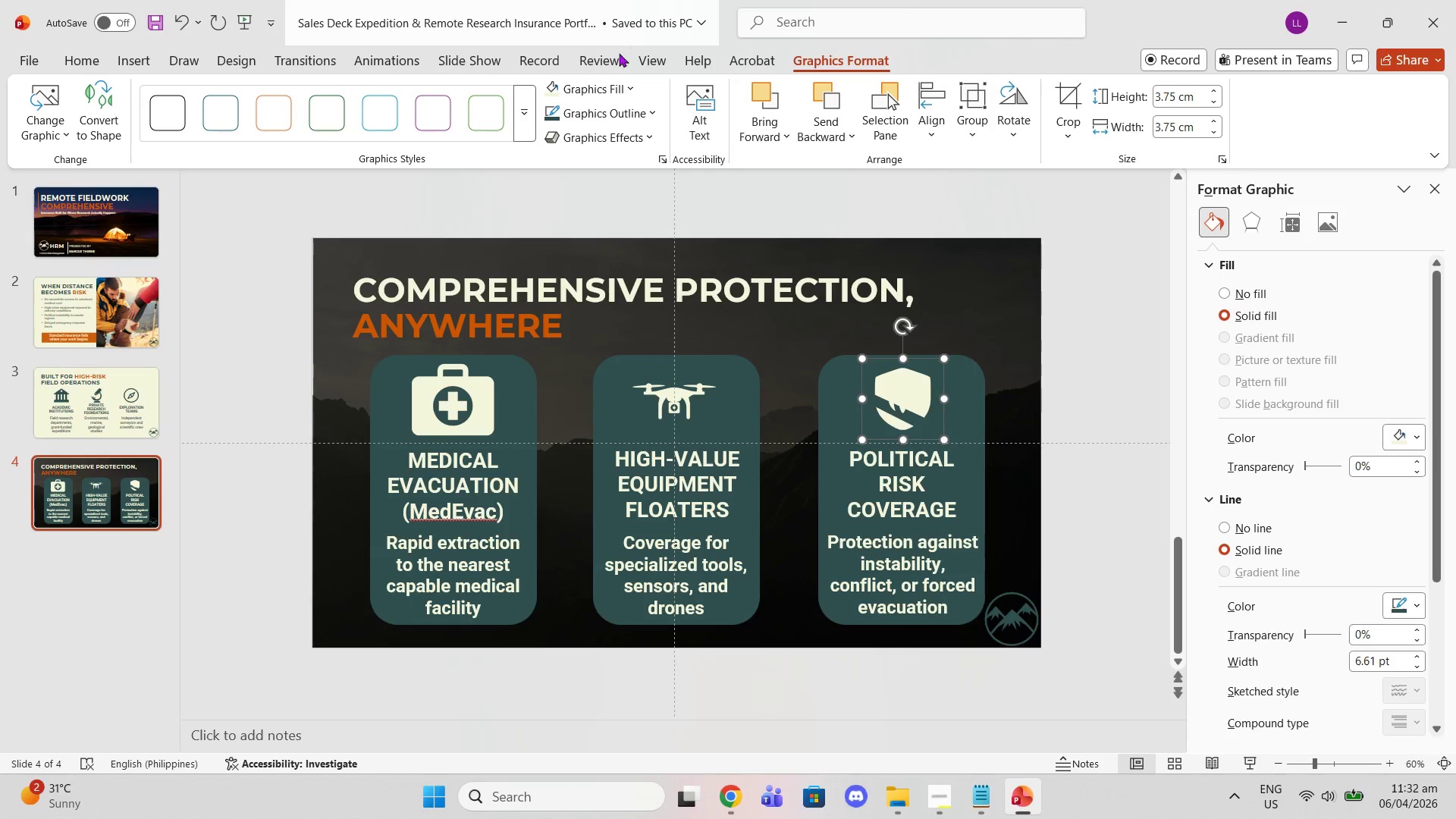 
left_click([592, 89])
 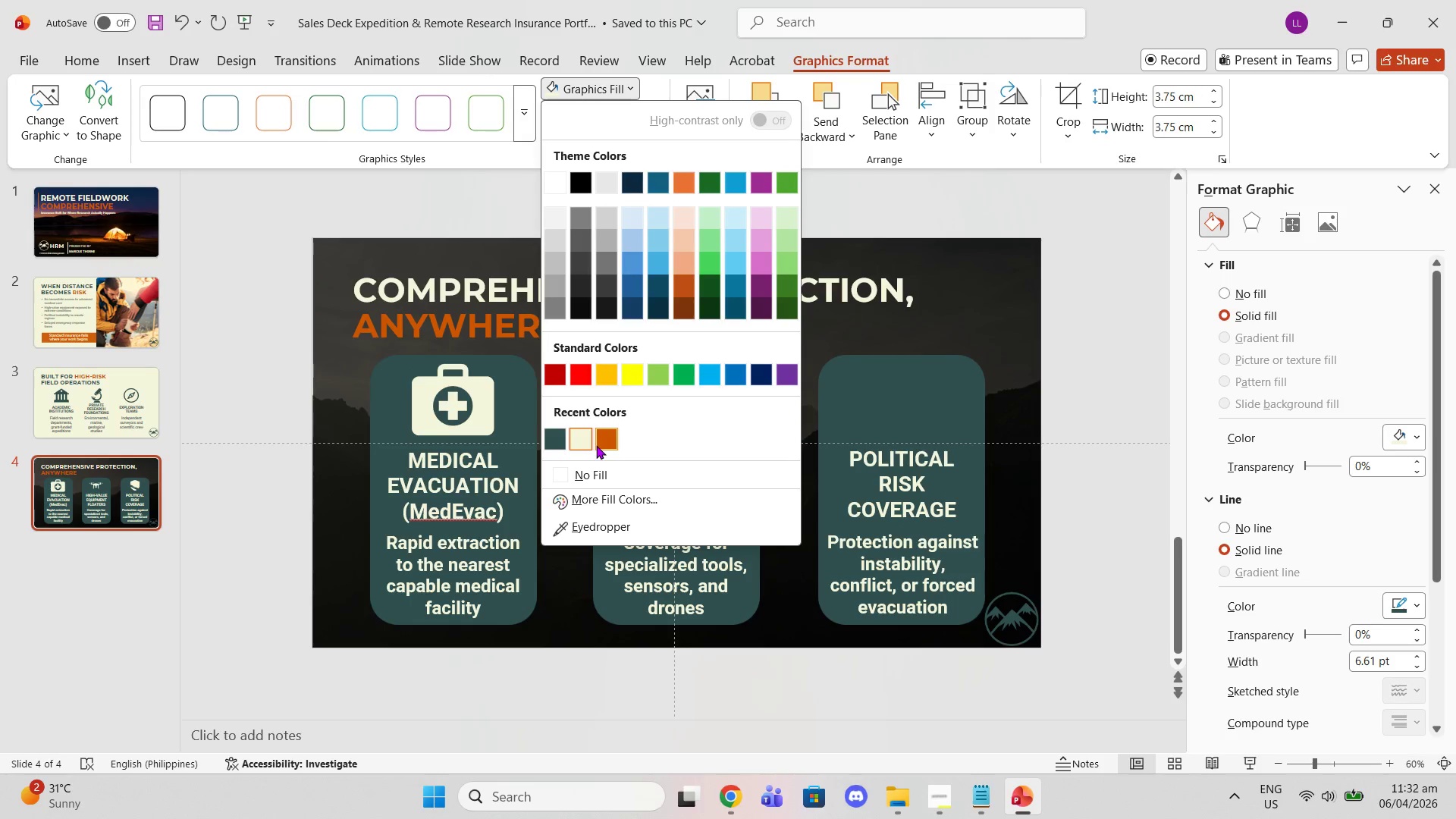 
left_click([601, 446])
 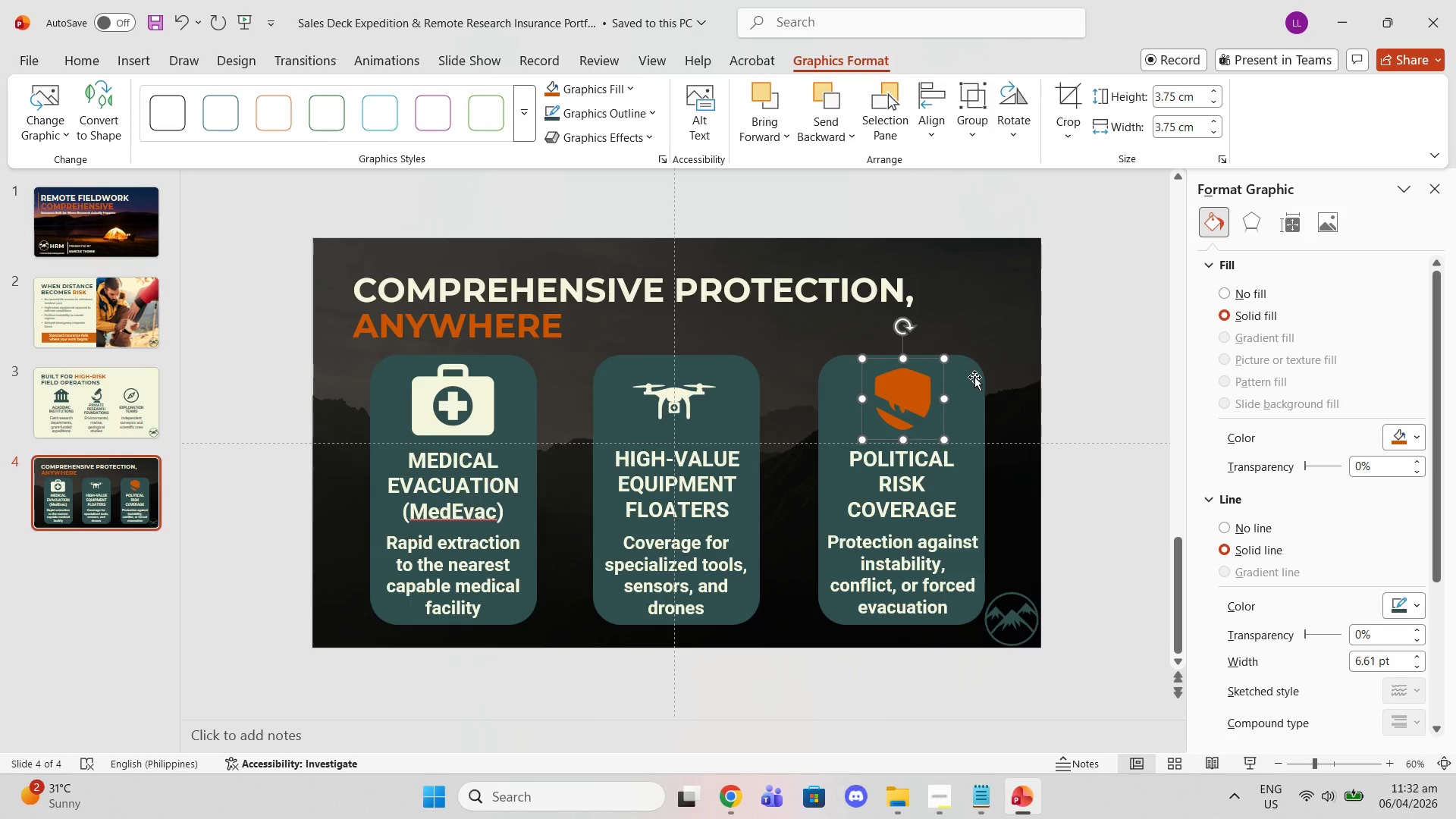 
key(Delete)
 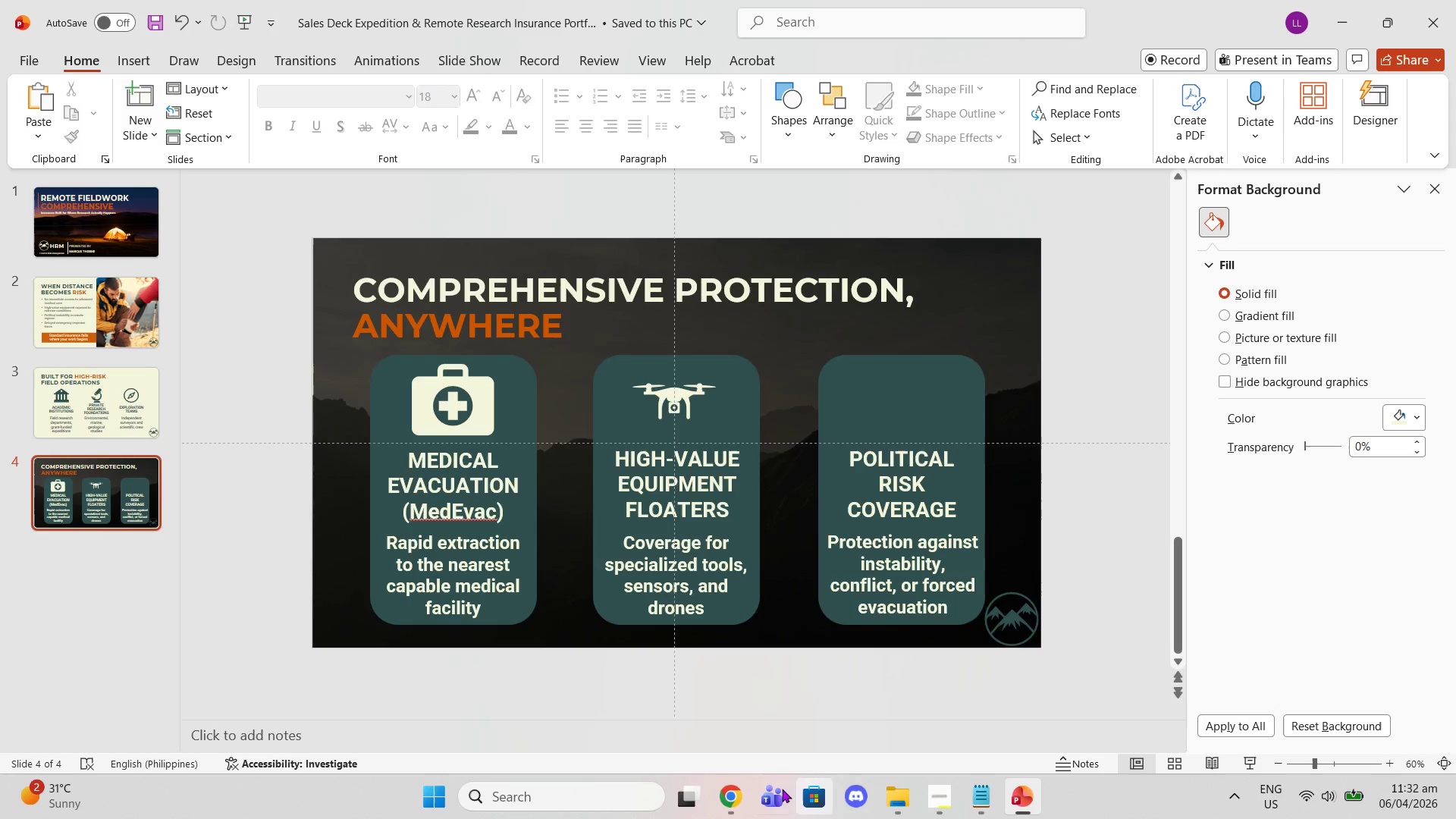 
left_click([742, 797])
 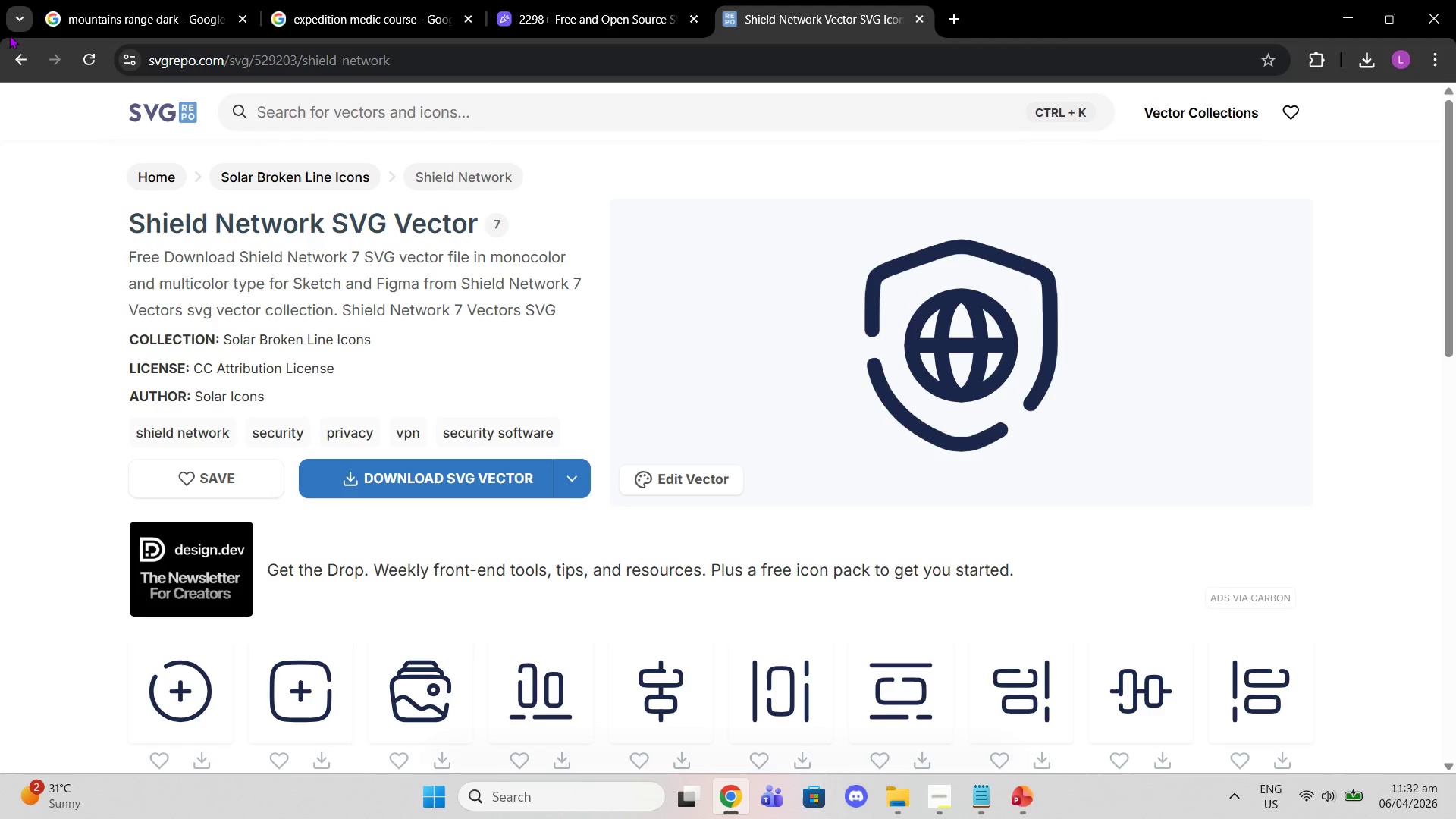 
left_click([28, 56])
 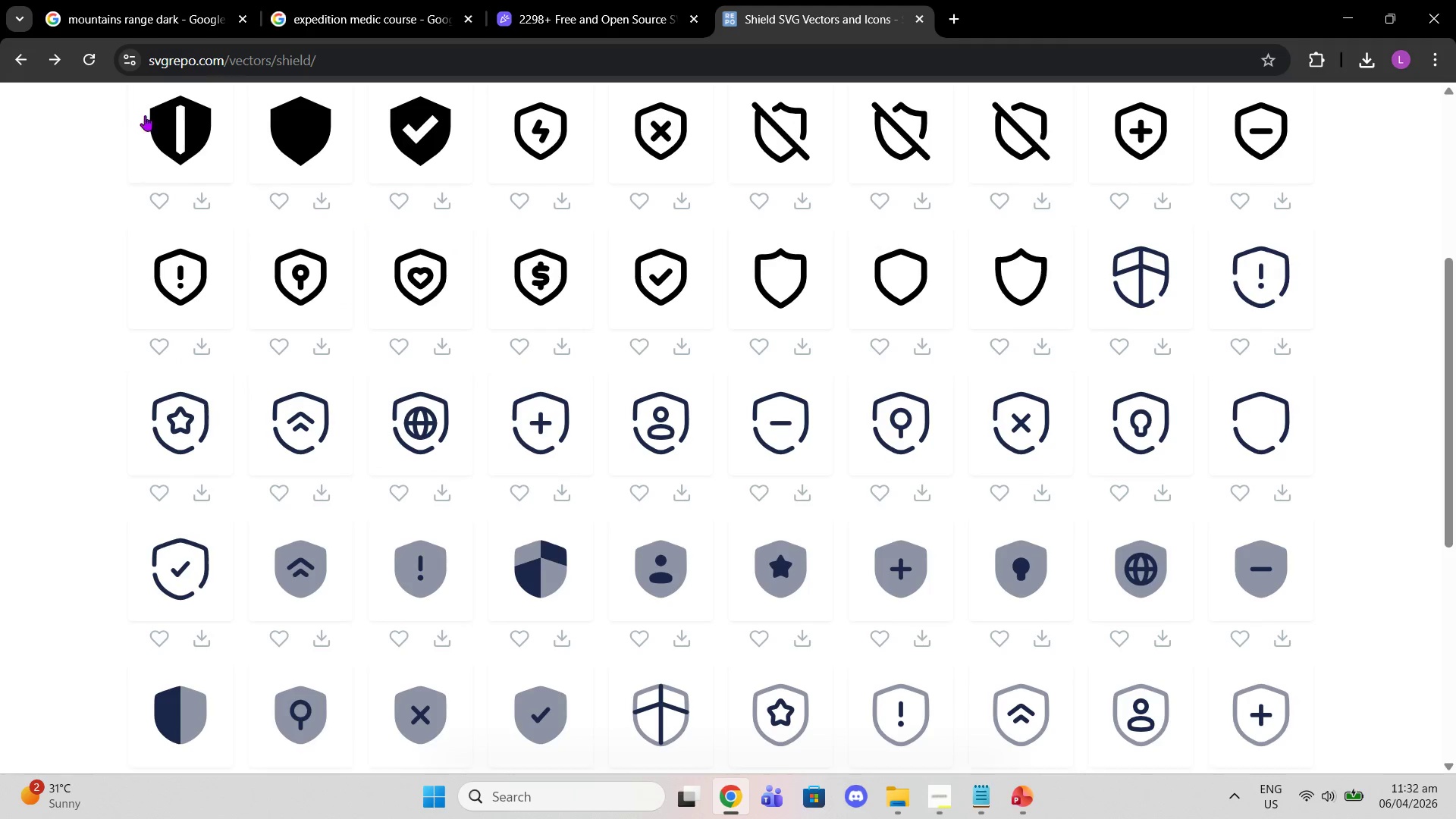 
scroll: coordinate [842, 479], scroll_direction: down, amount: 3.0
 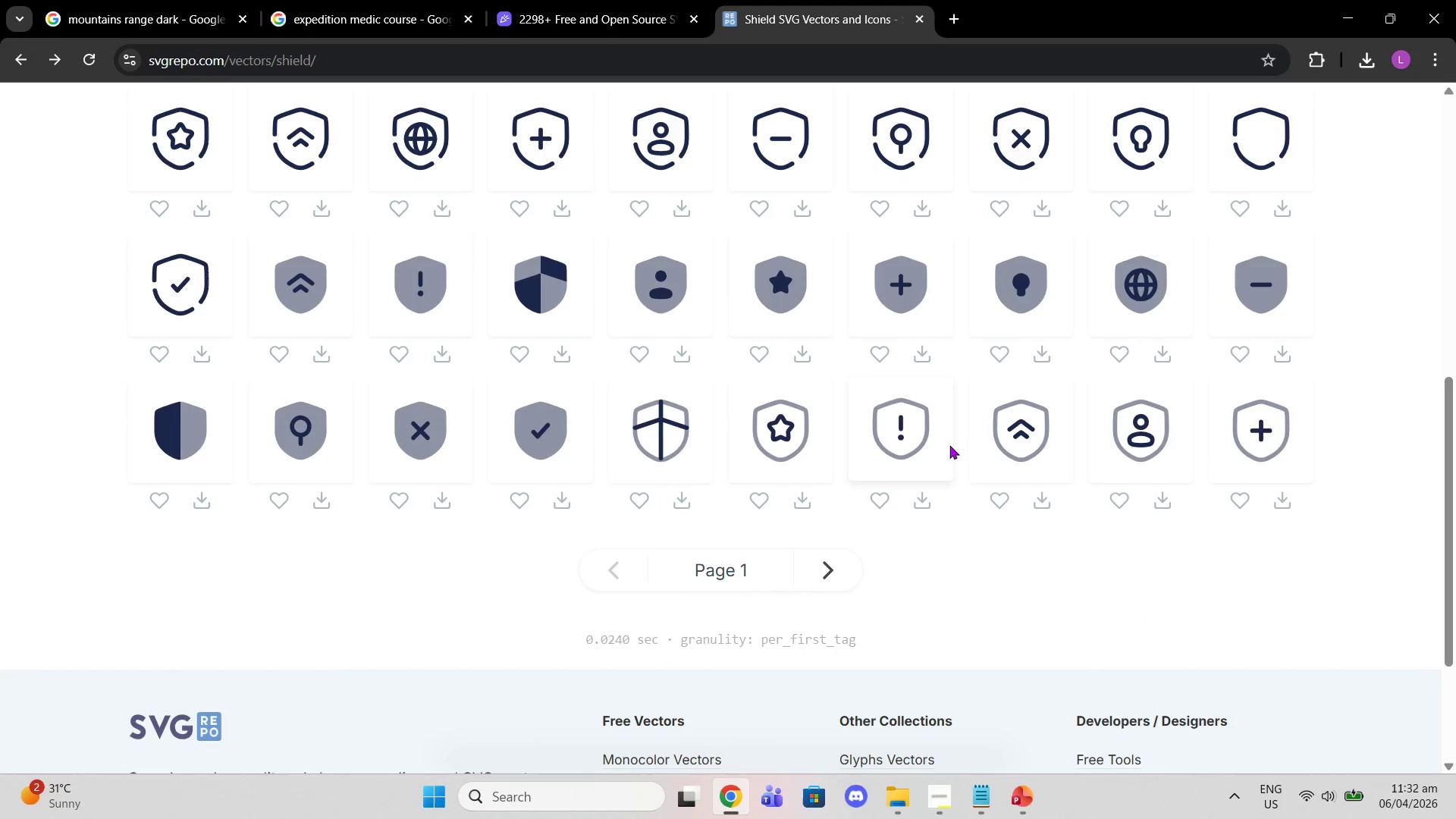 
scroll: coordinate [955, 445], scroll_direction: up, amount: 4.0
 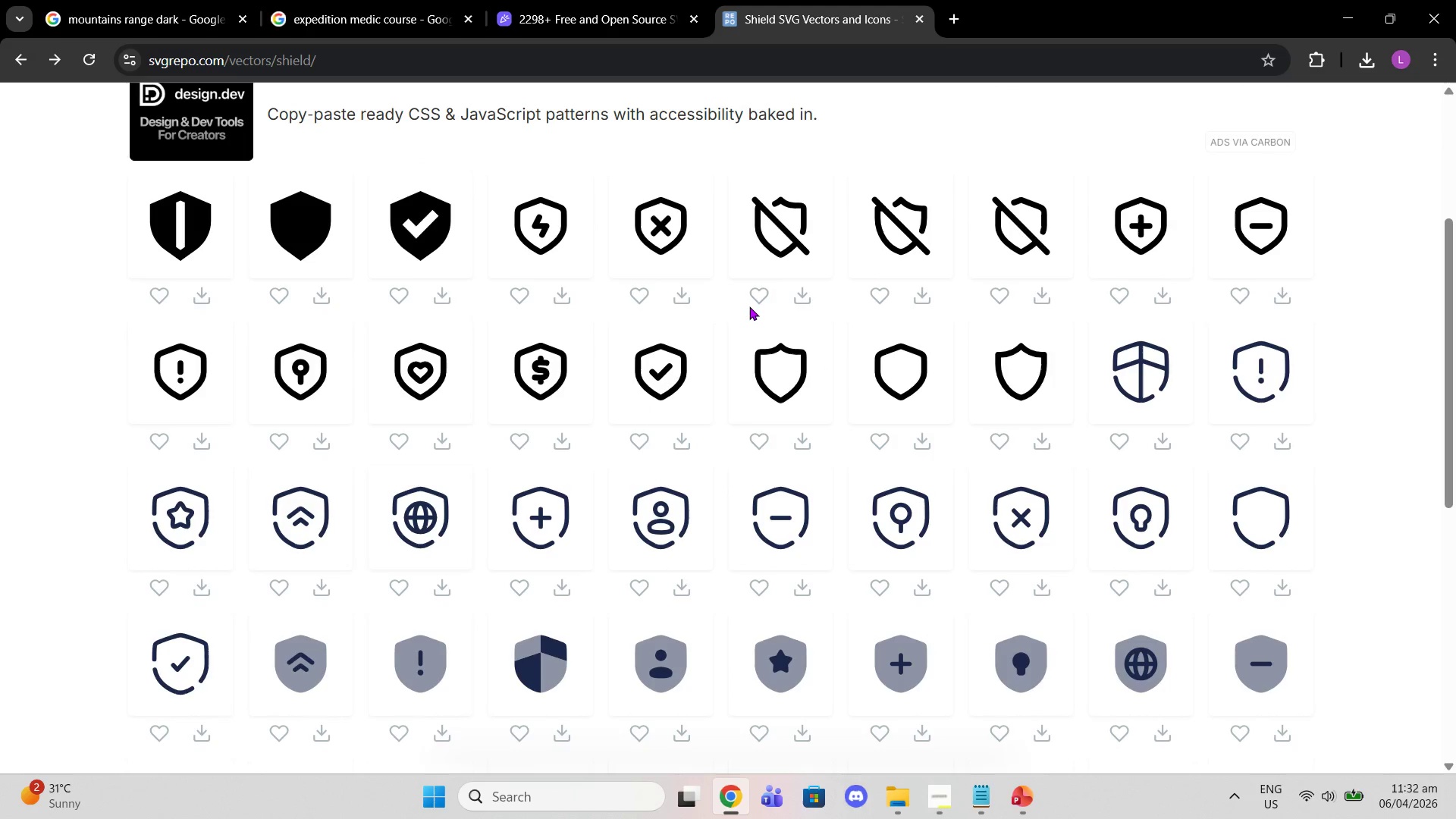 
scroll: coordinate [922, 366], scroll_direction: down, amount: 9.0
 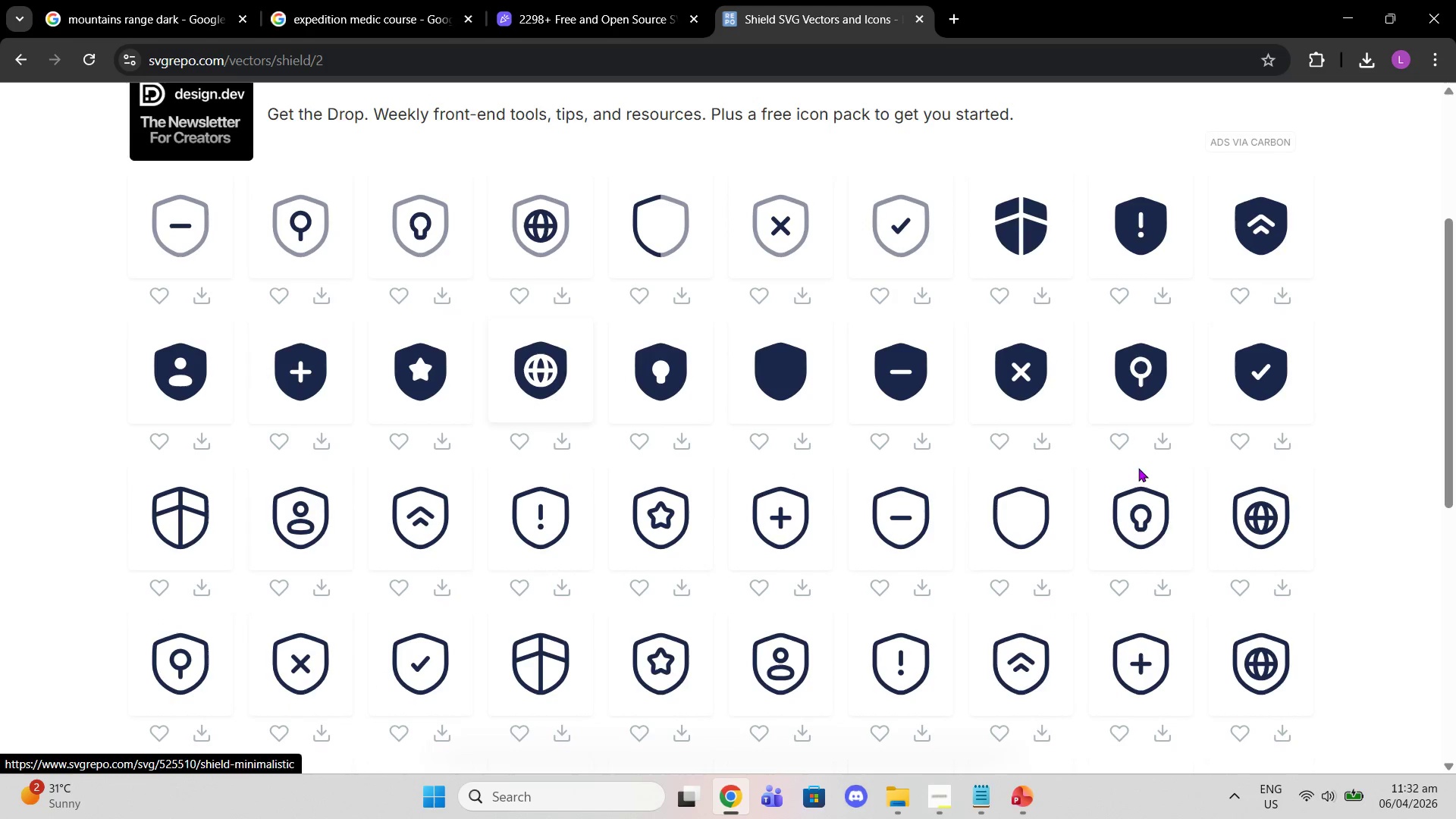 
left_click([1282, 507])
 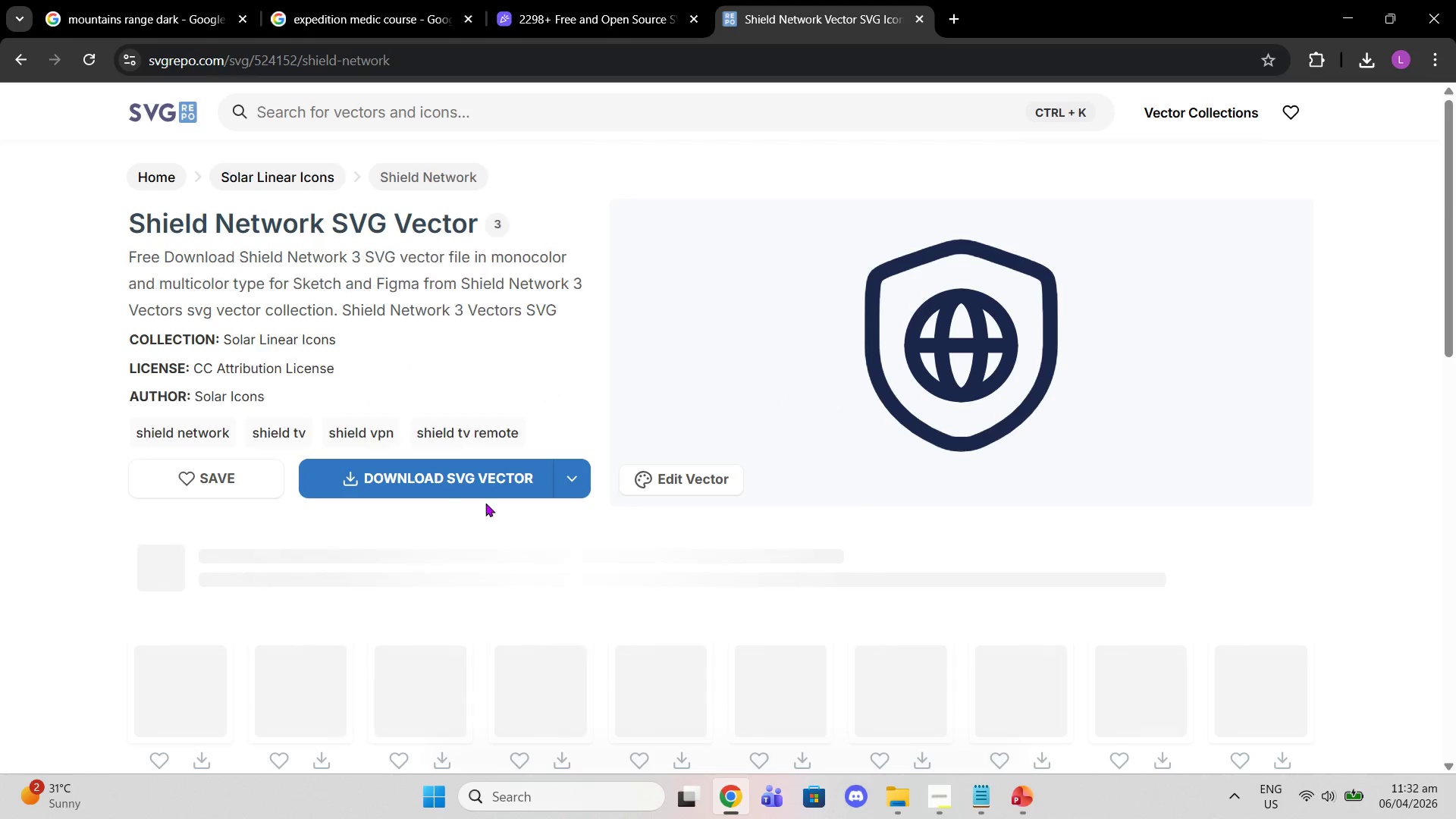 
left_click([479, 490])
 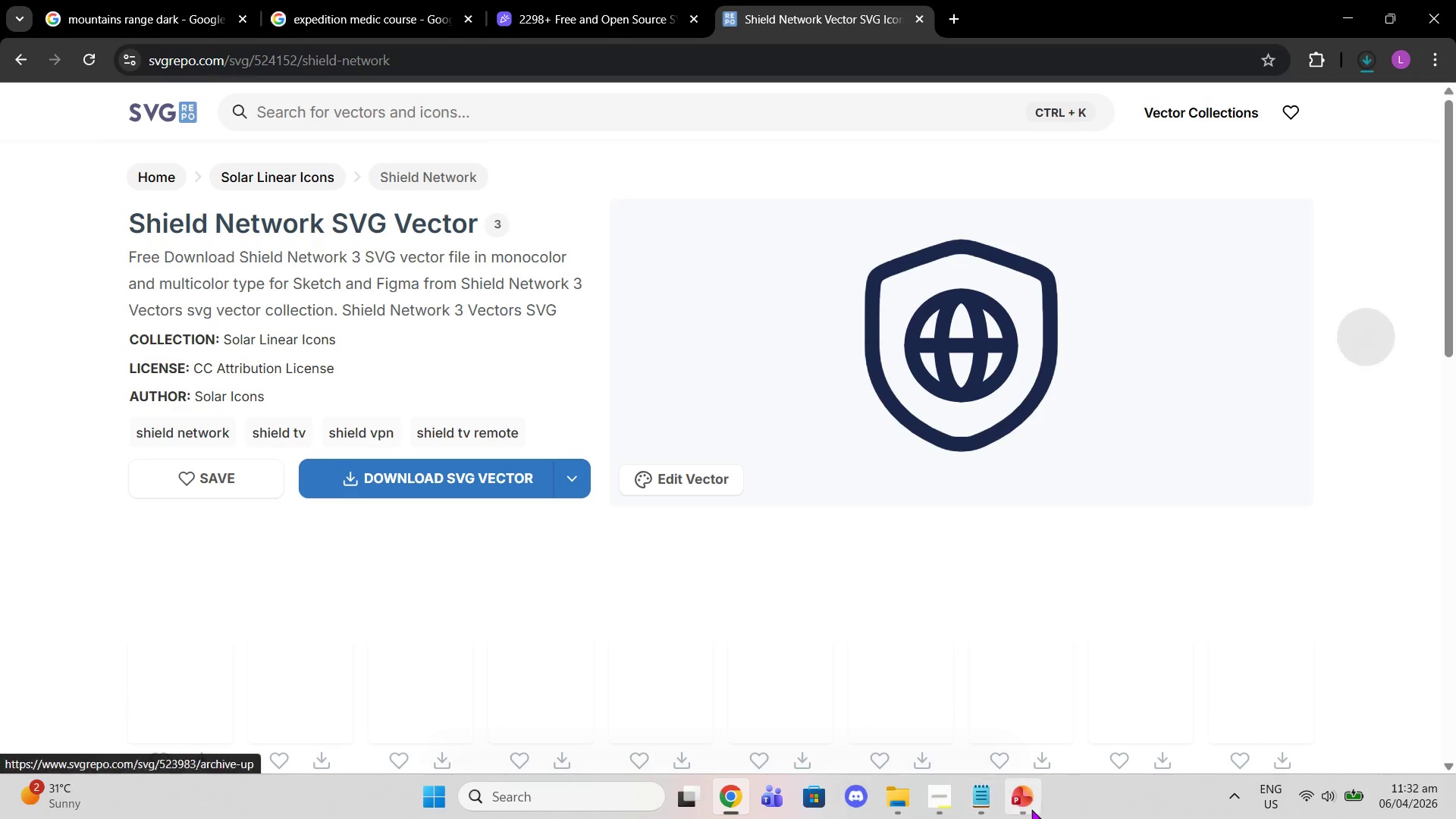 
left_click([1031, 809])
 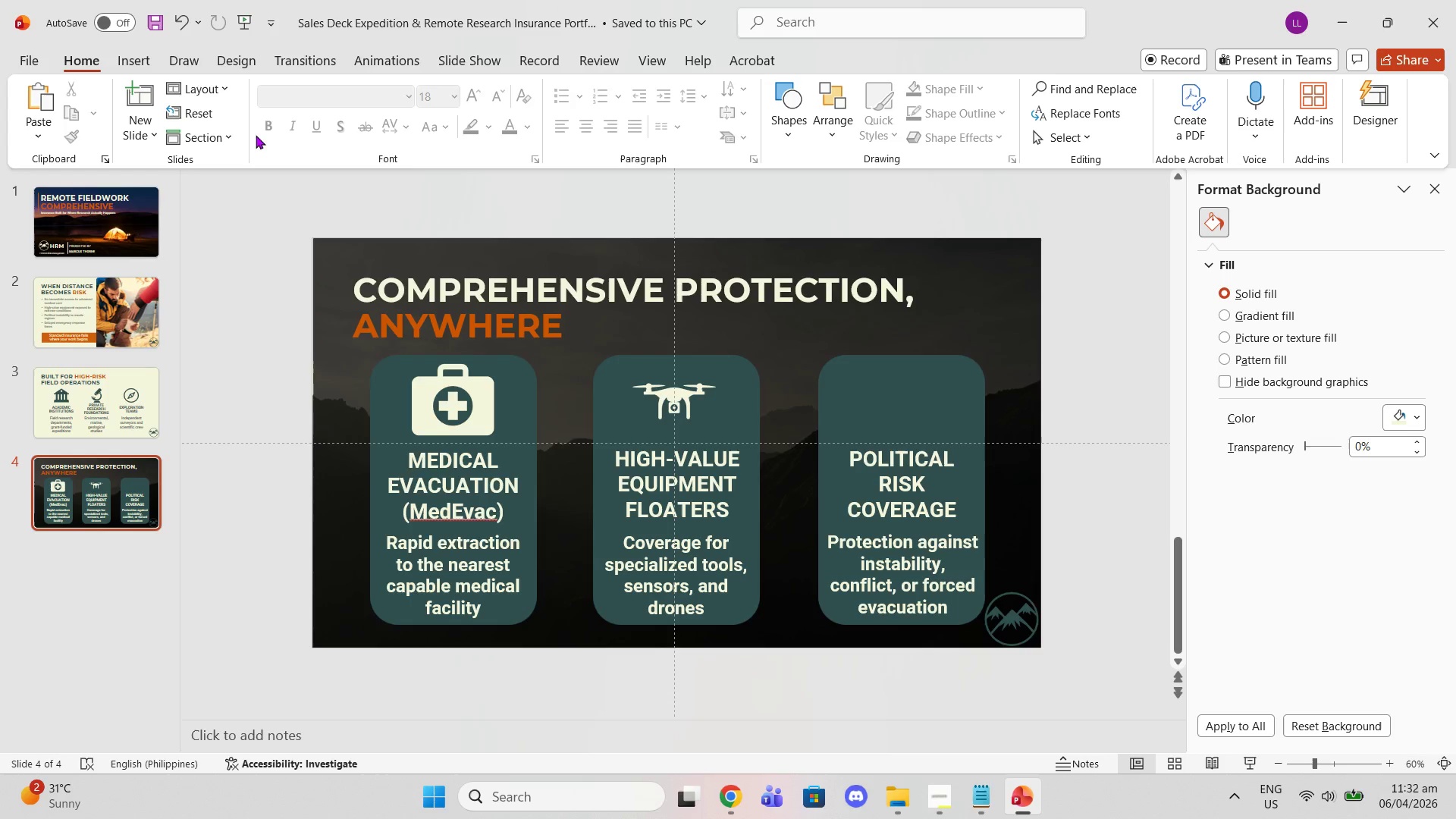 
left_click([135, 64])
 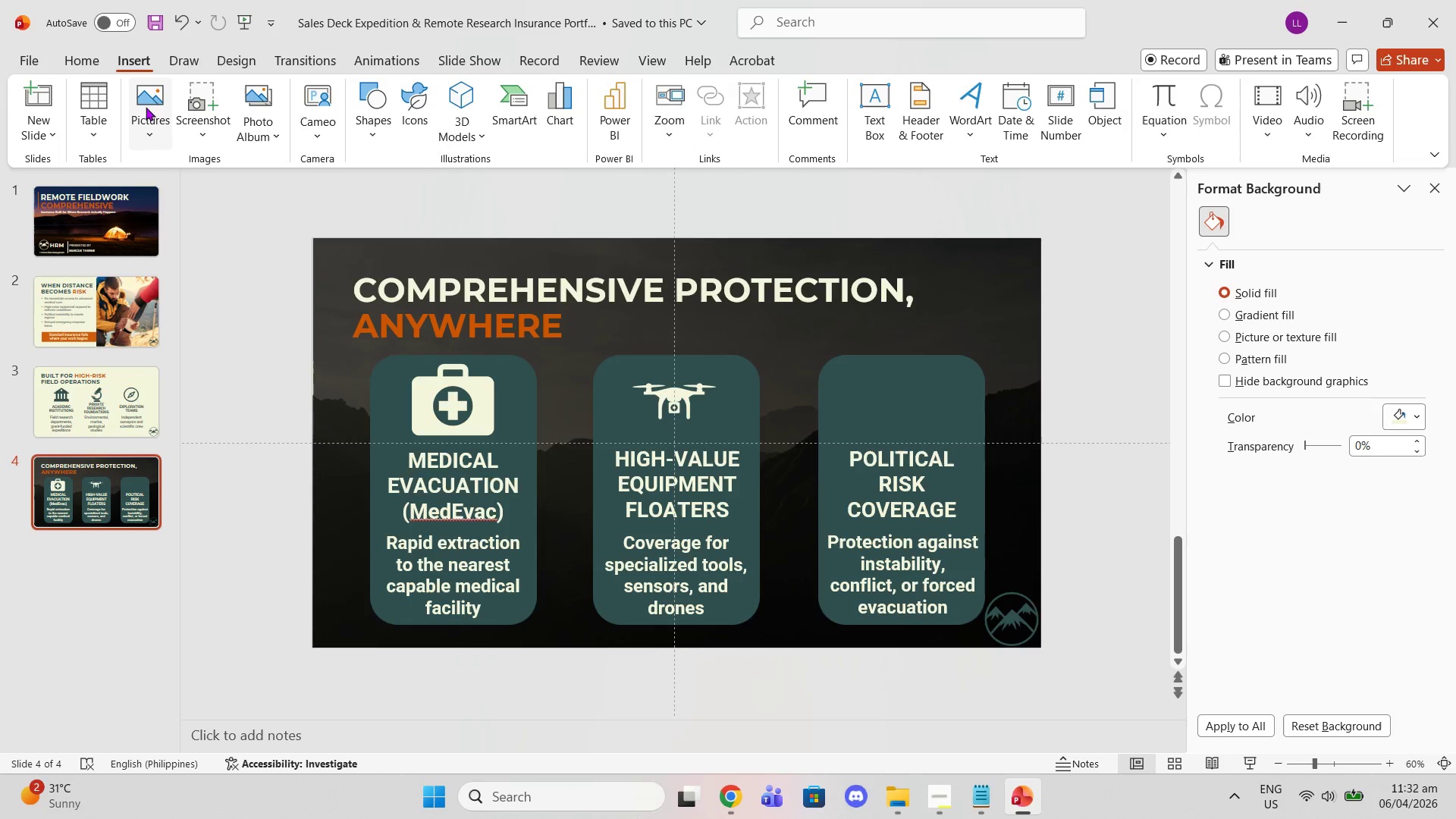 
left_click([135, 133])
 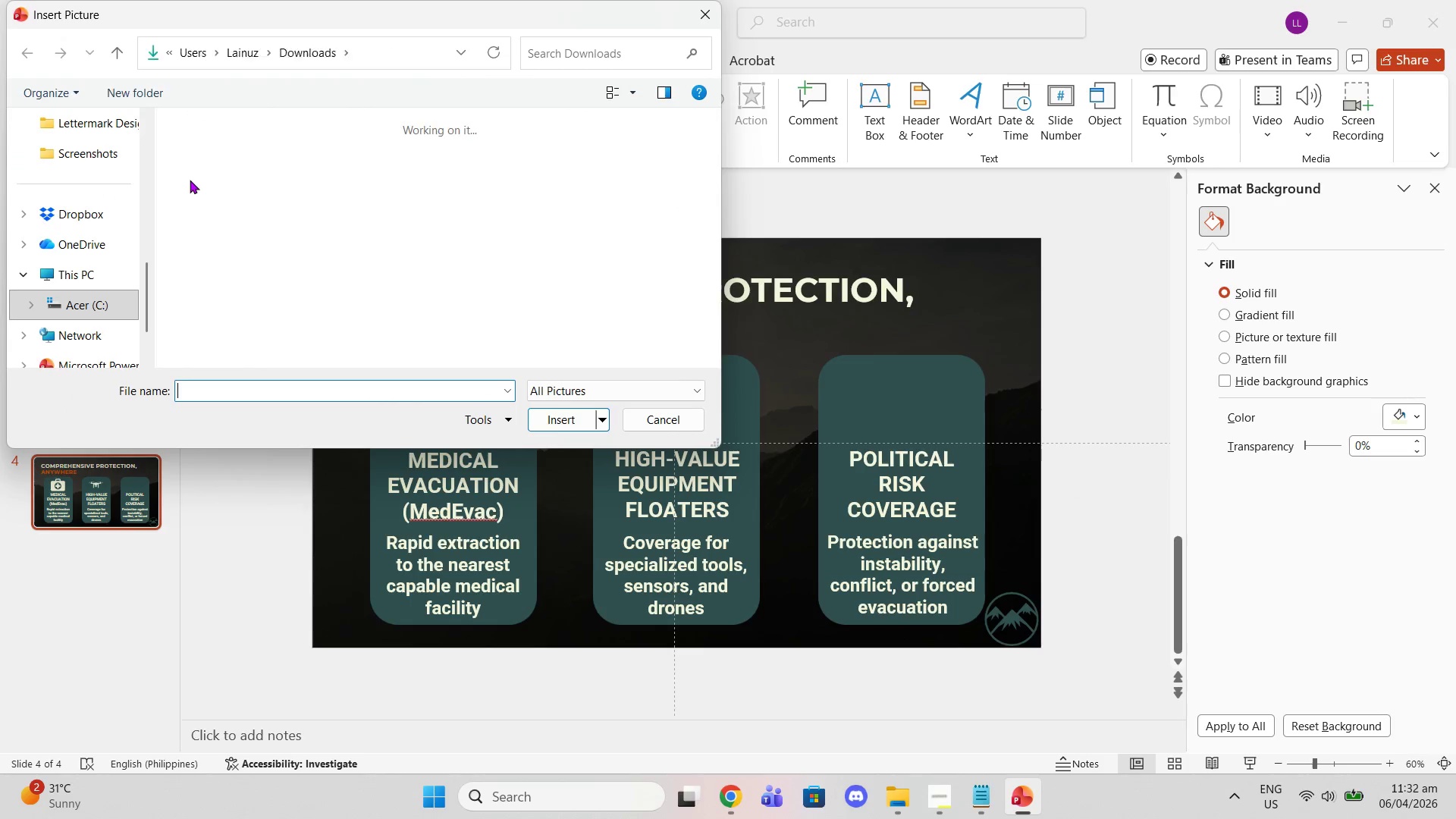 
left_click_drag(start_coordinate=[200, 174], to_coordinate=[204, 173])
 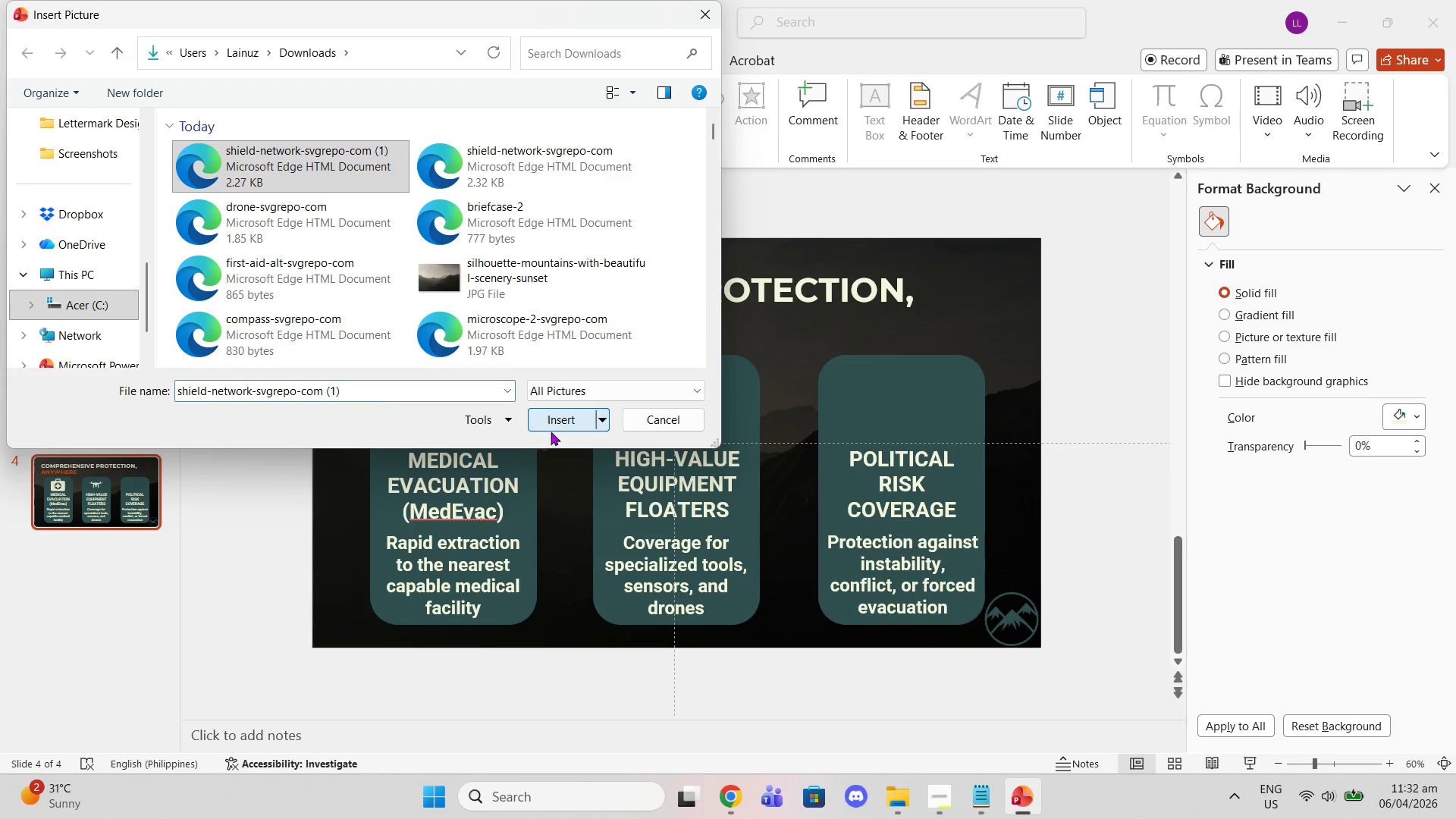 
double_click([546, 428])
 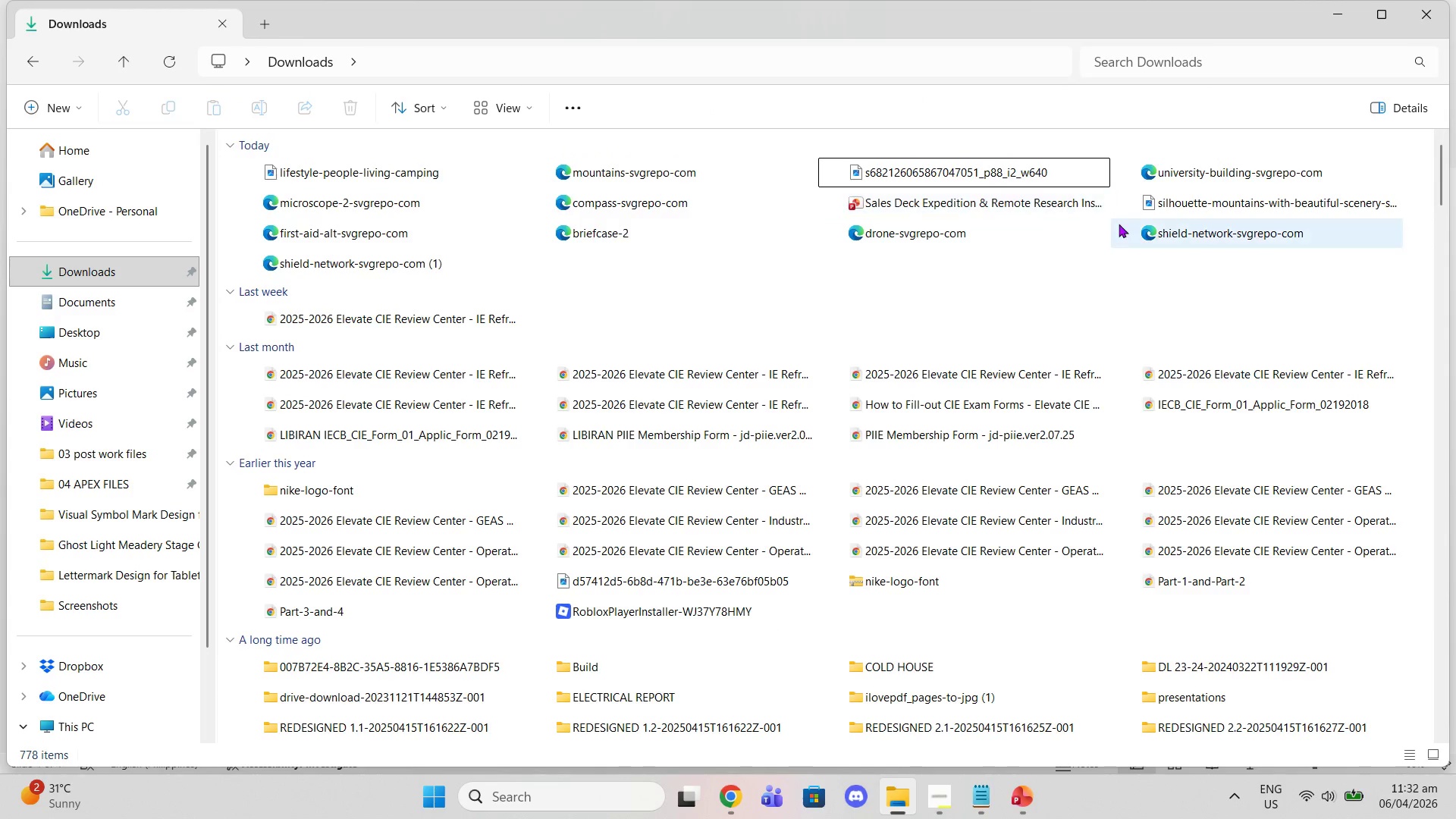 
left_click([1127, 231])
 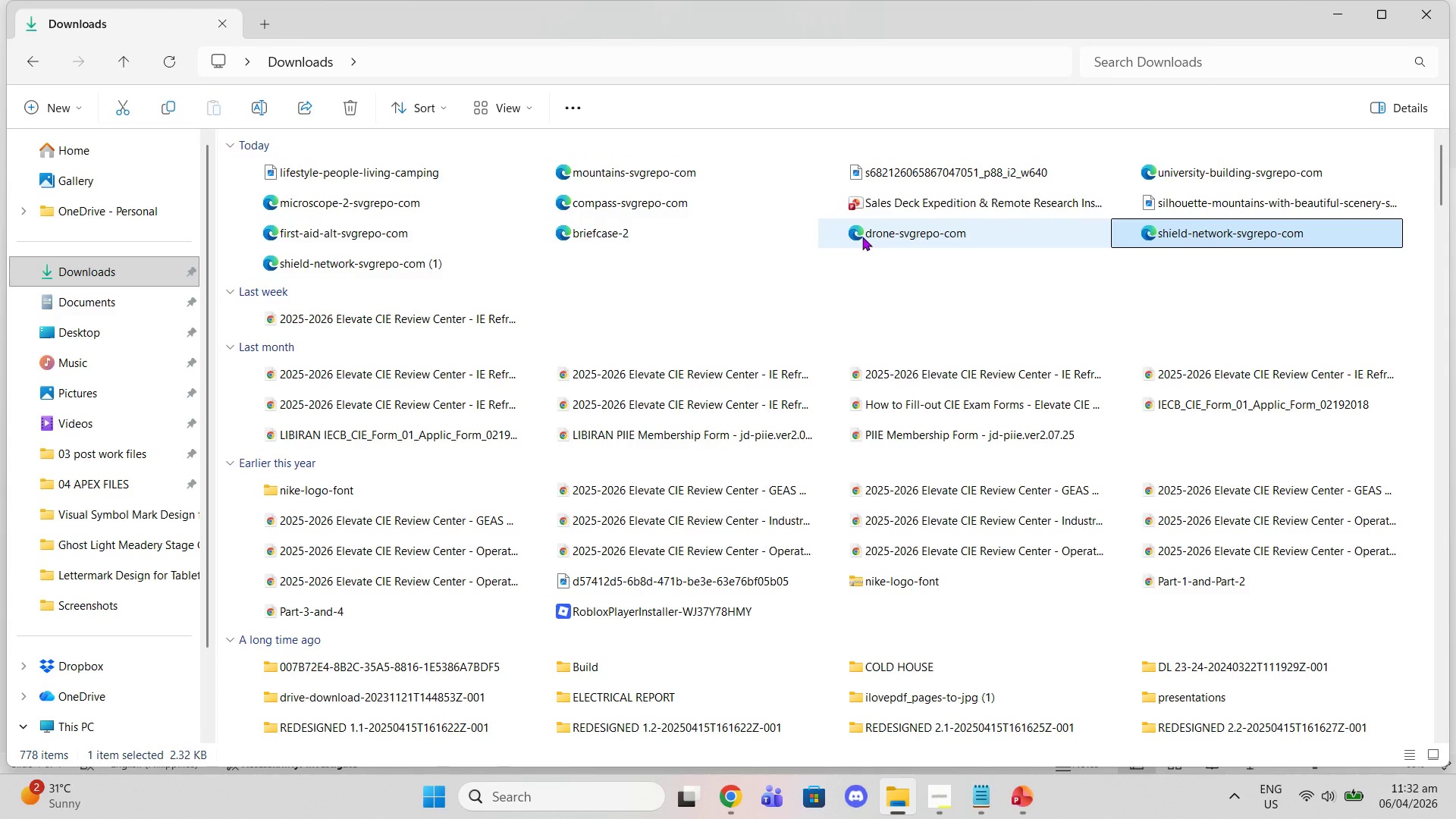 
key(Delete)
 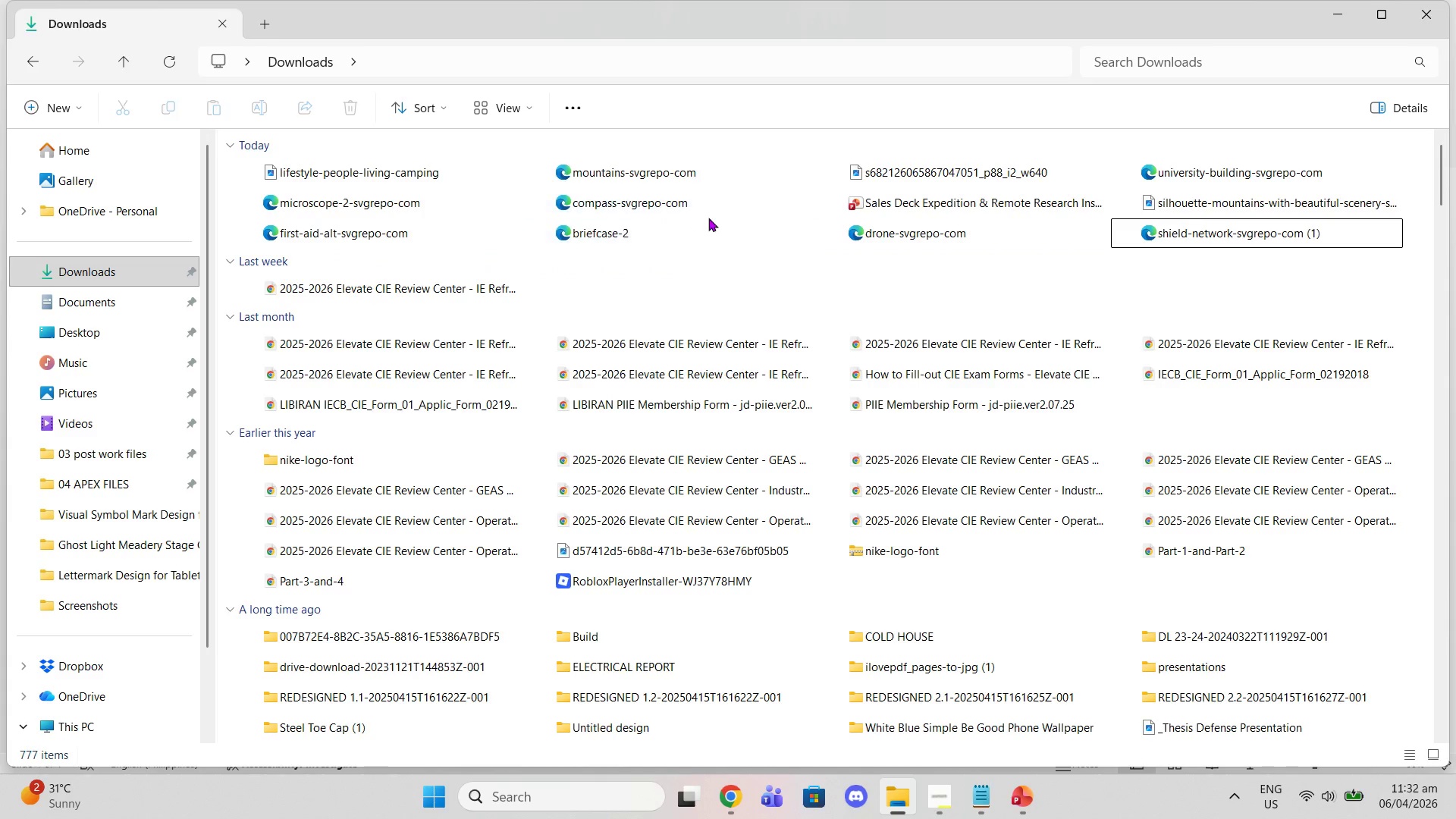 
left_click([692, 241])
 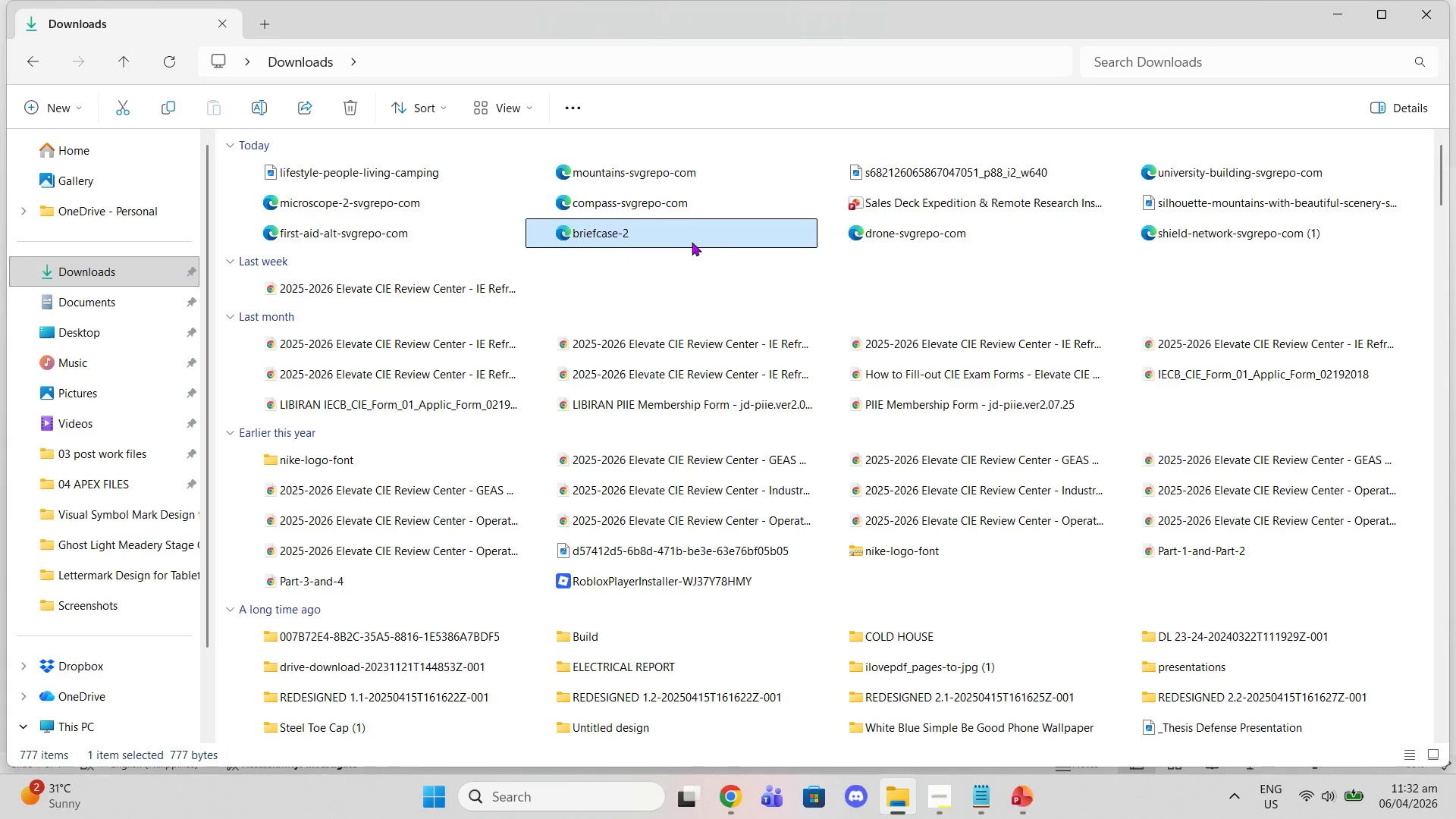 
key(Delete)
 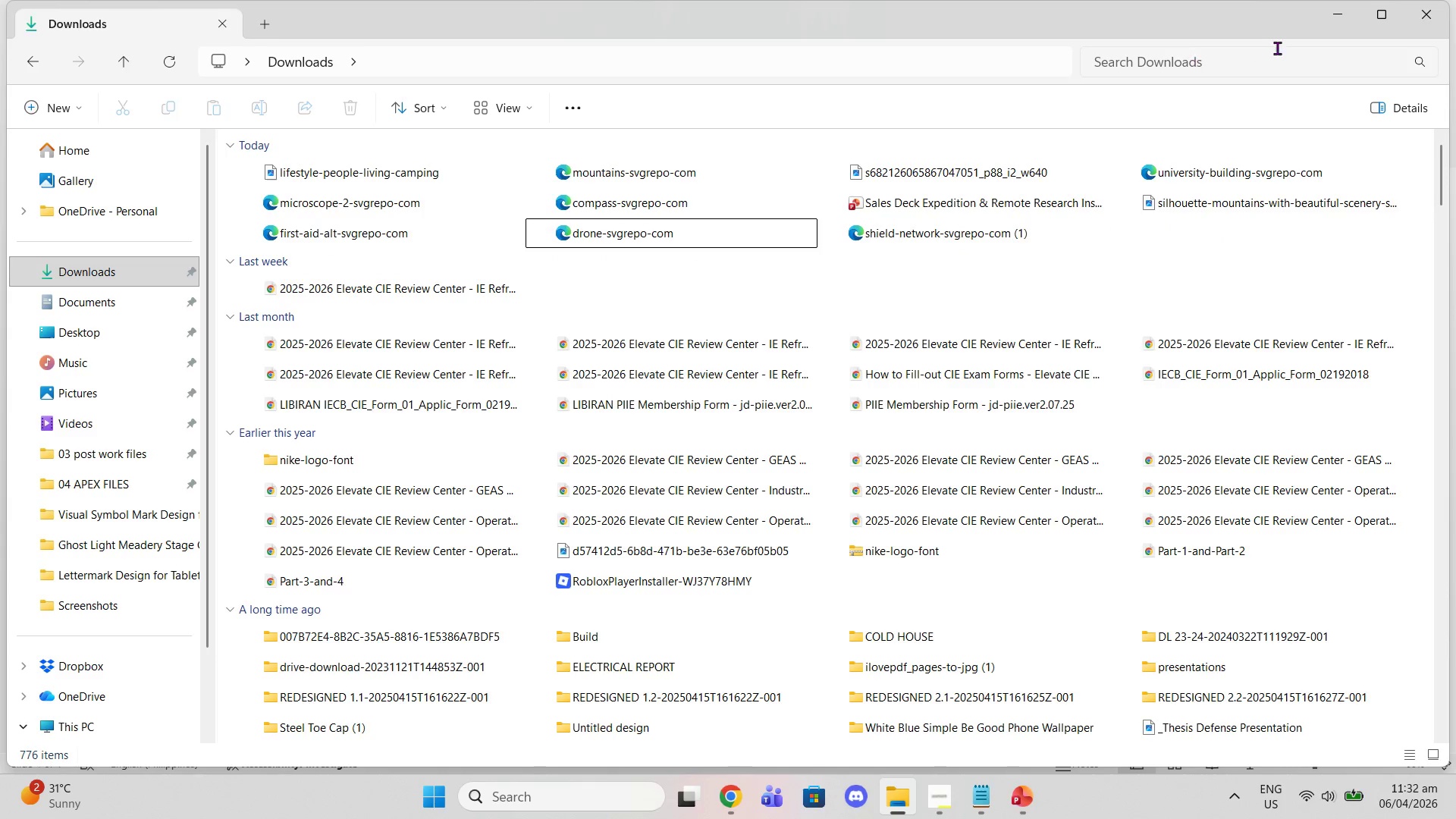 
left_click([1321, 20])
 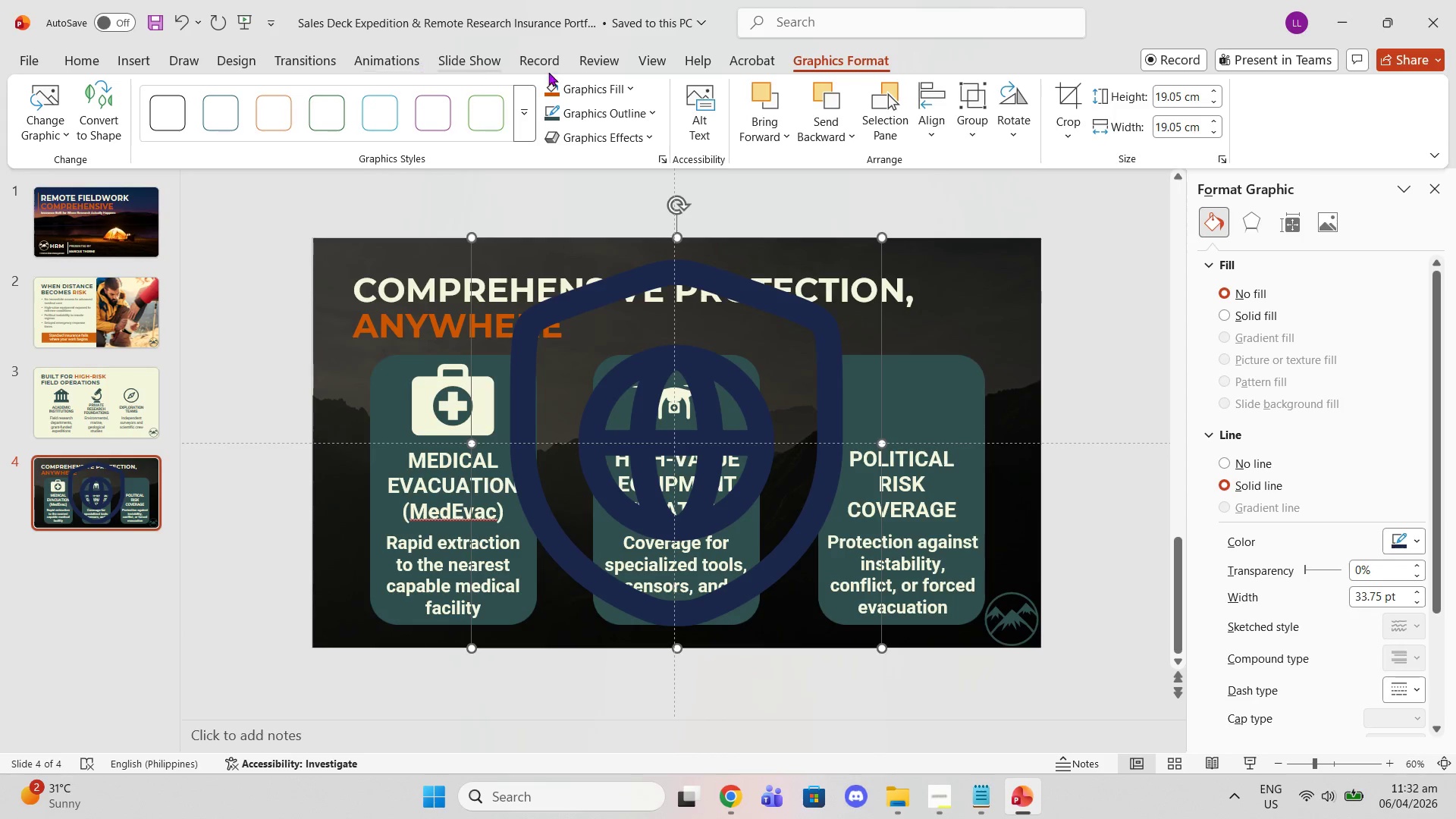 
left_click([609, 112])
 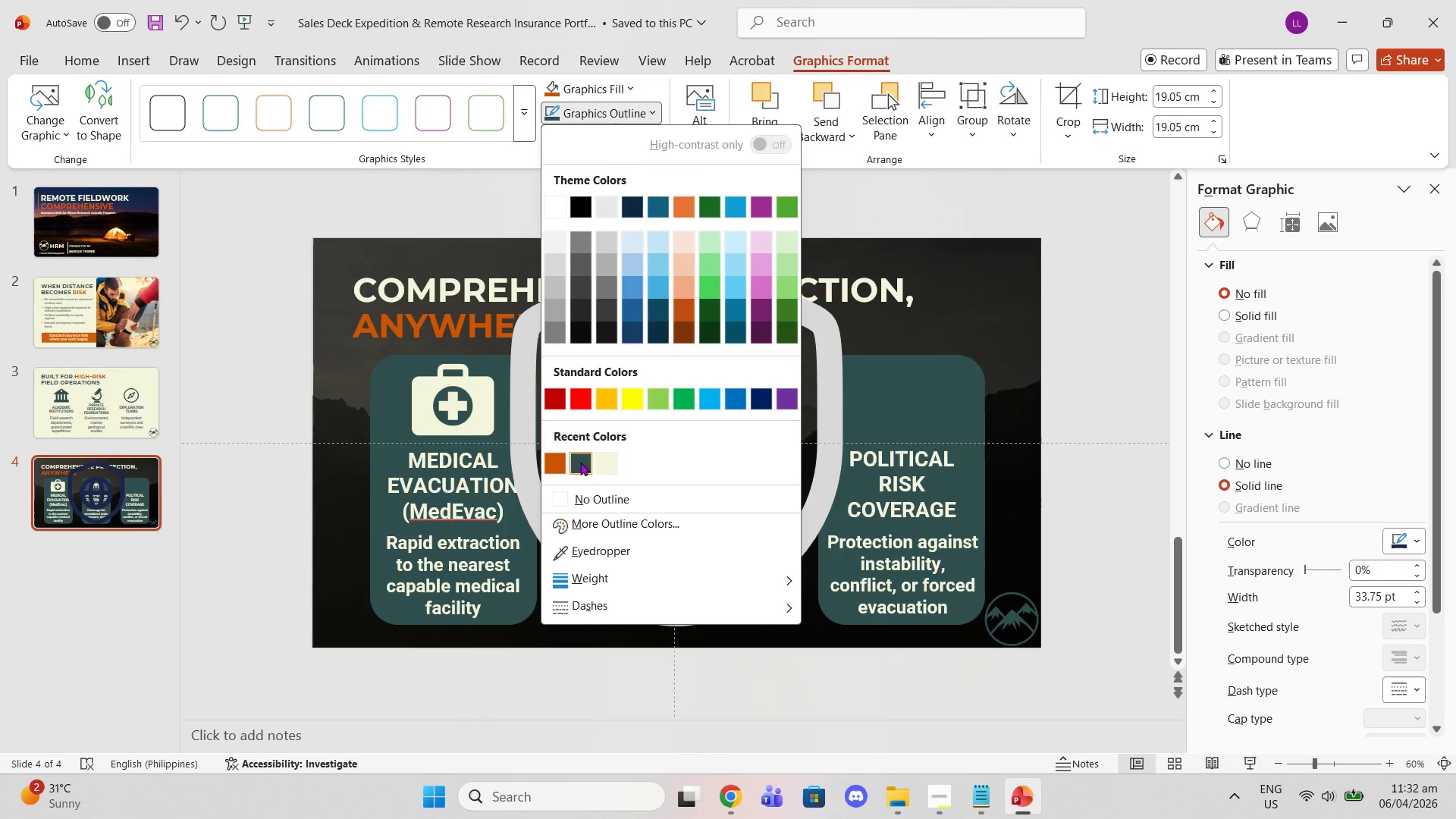 
left_click_drag(start_coordinate=[593, 500], to_coordinate=[595, 504])
 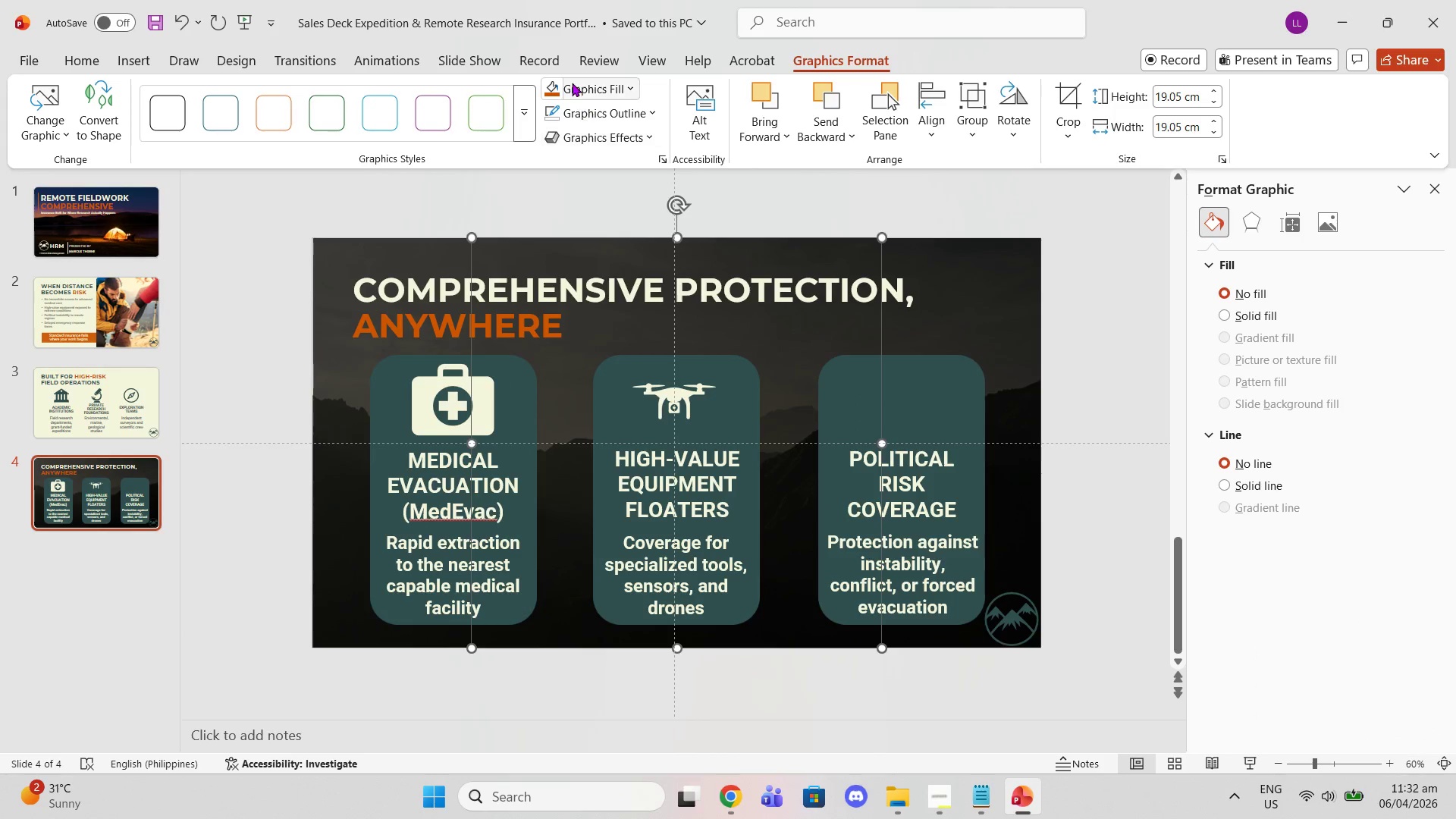 
left_click([571, 82])
 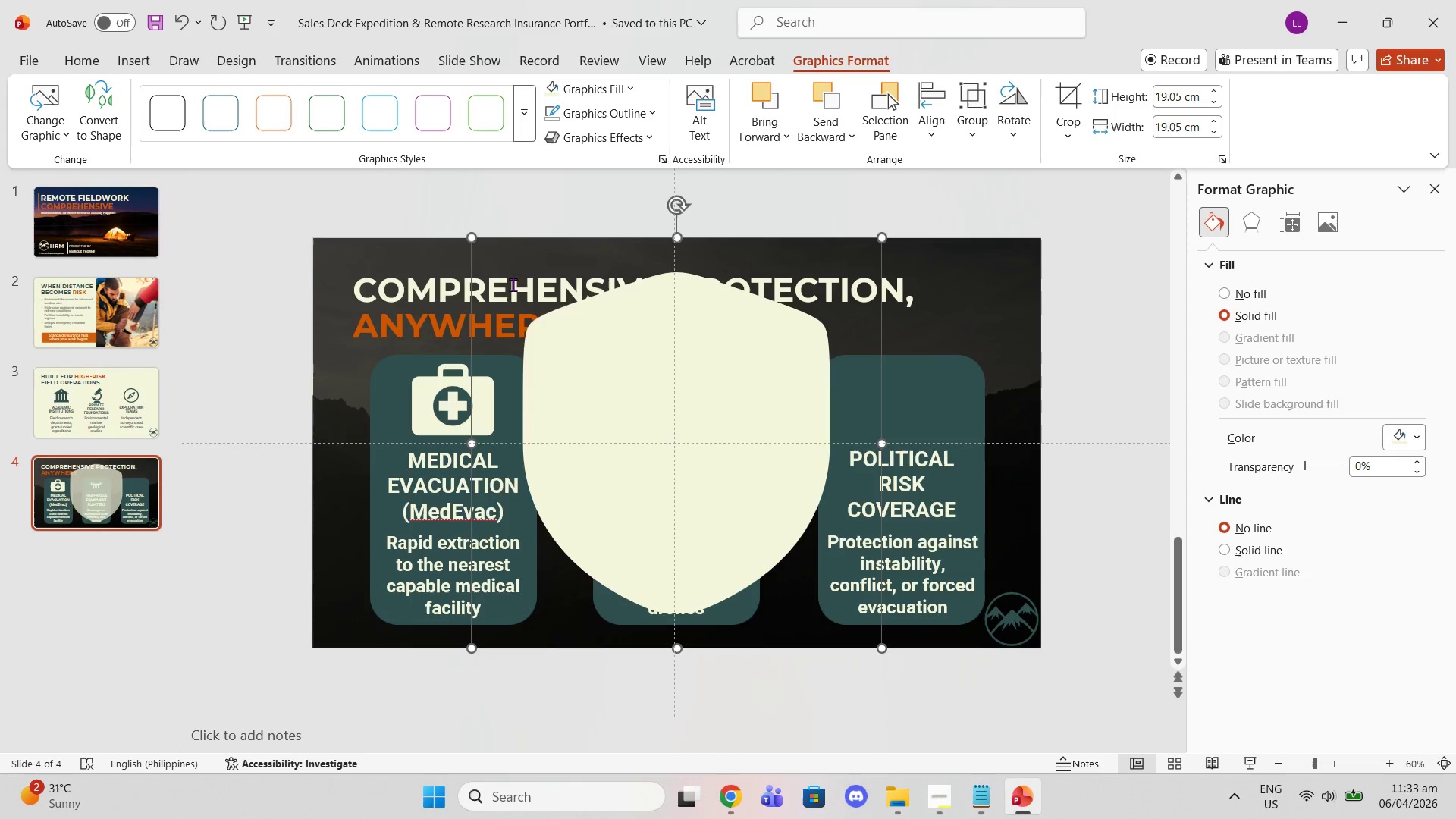 
left_click_drag(start_coordinate=[466, 234], to_coordinate=[739, 501])
 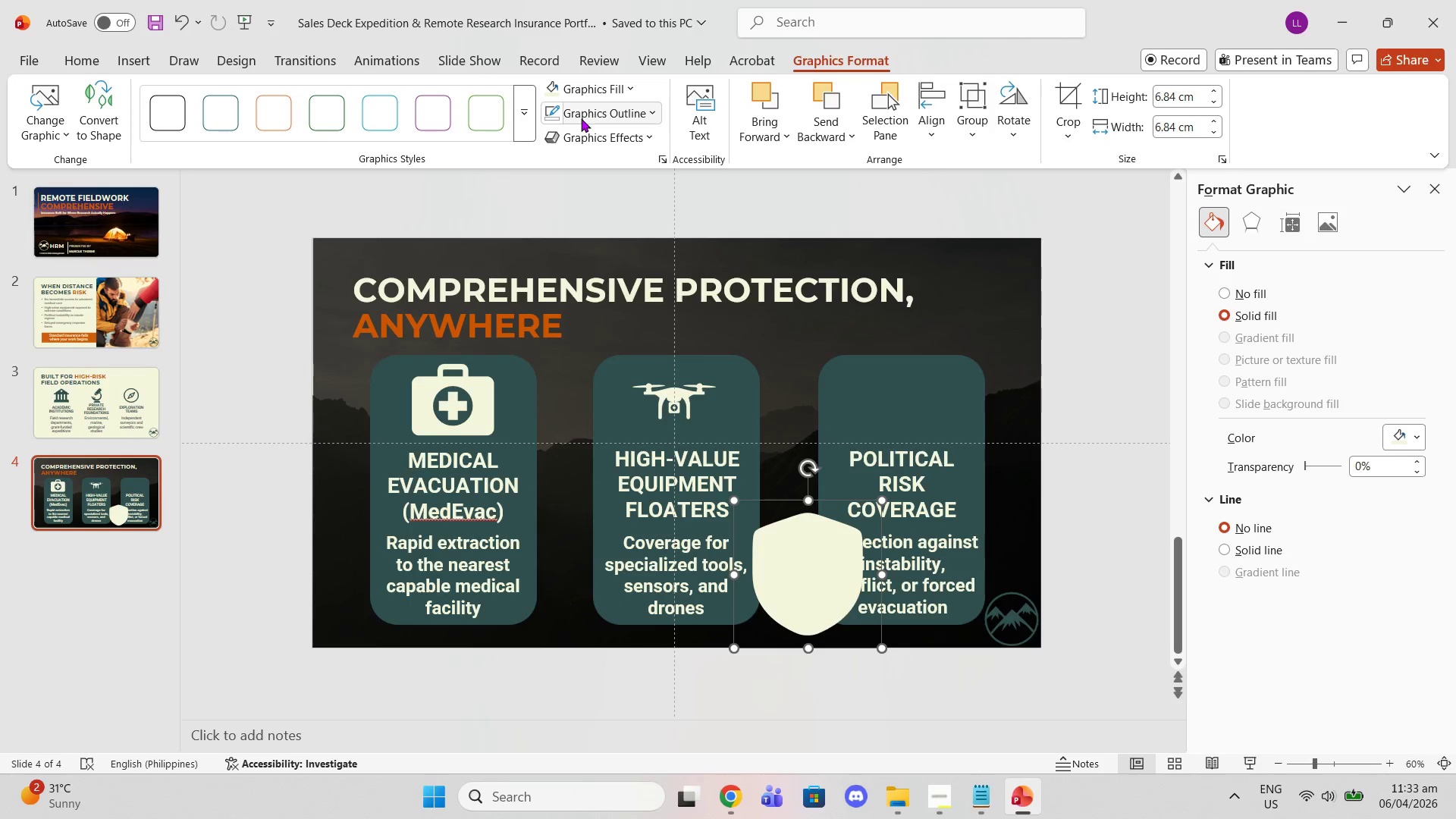 
left_click([583, 111])
 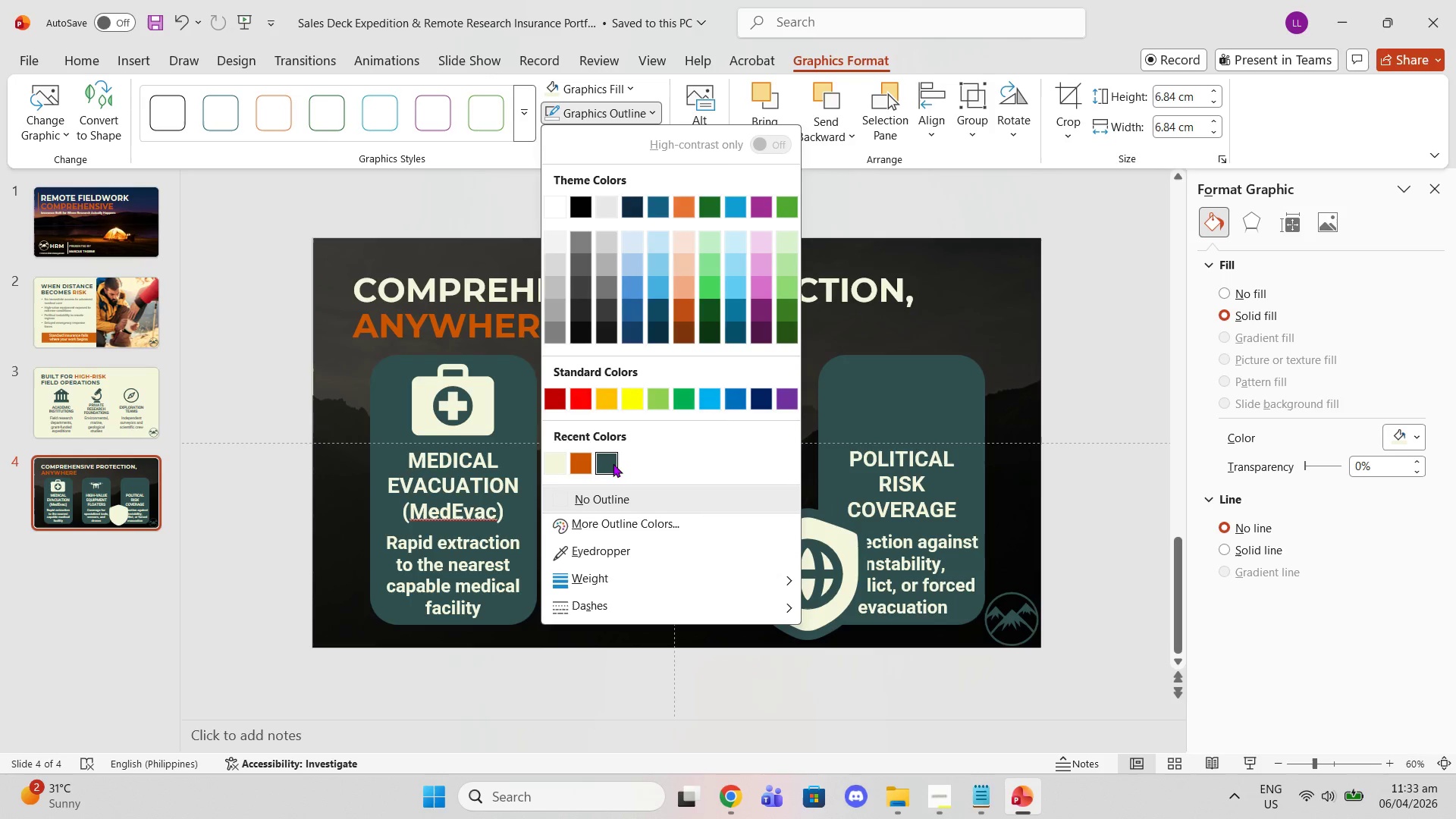 
left_click([611, 463])
 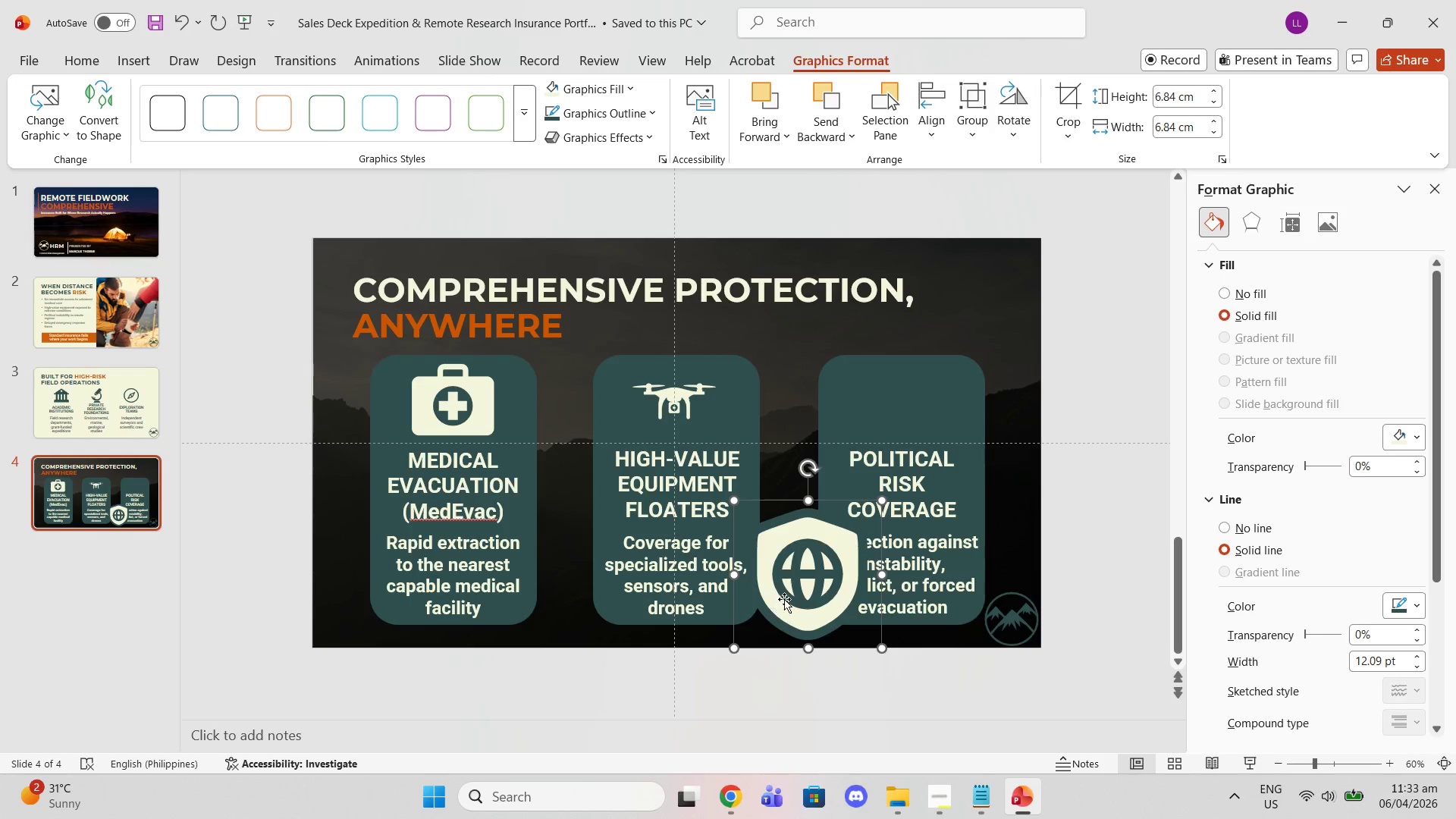 
left_click_drag(start_coordinate=[784, 596], to_coordinate=[873, 422])
 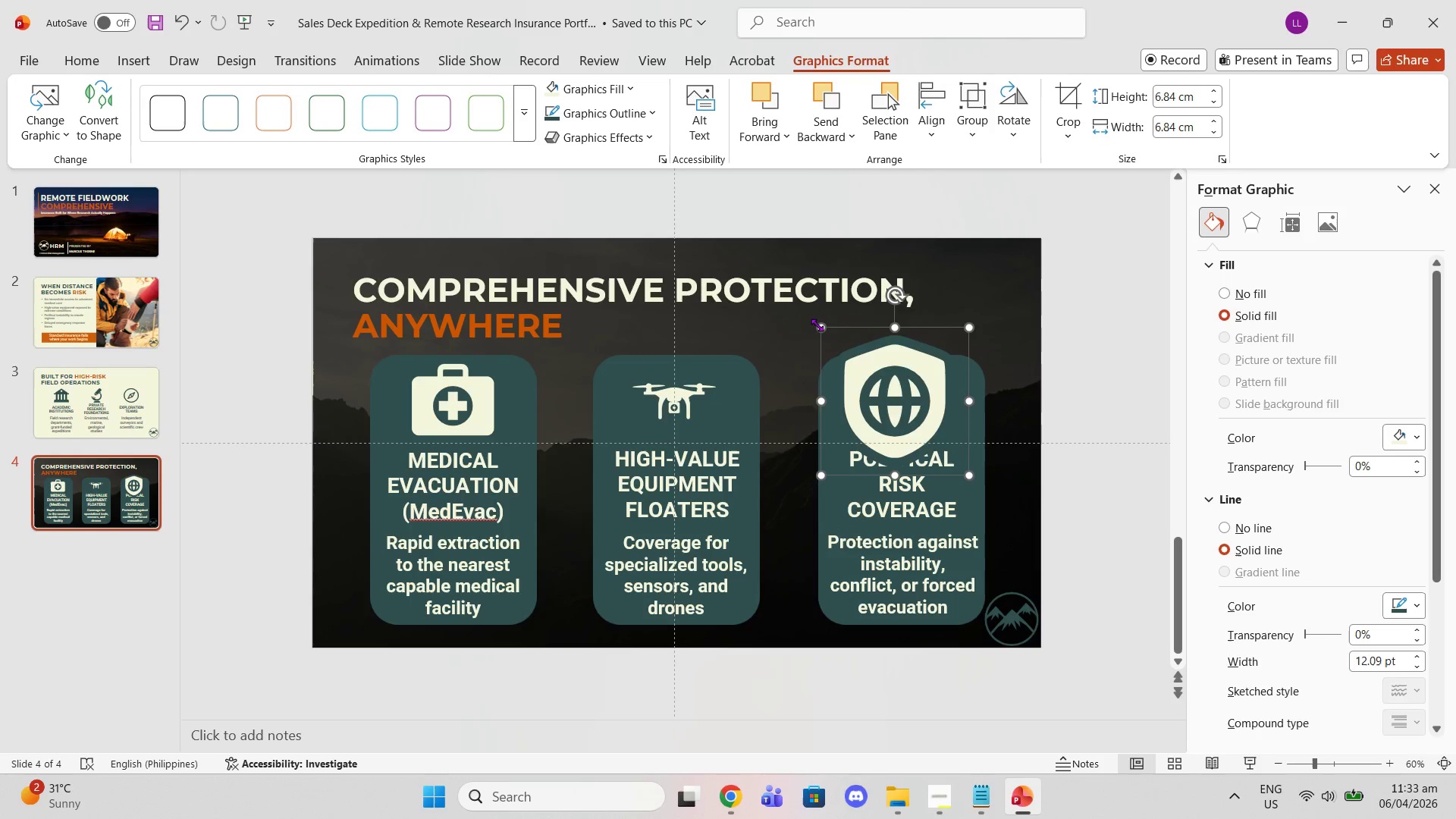 
left_click_drag(start_coordinate=[818, 325], to_coordinate=[898, 404])
 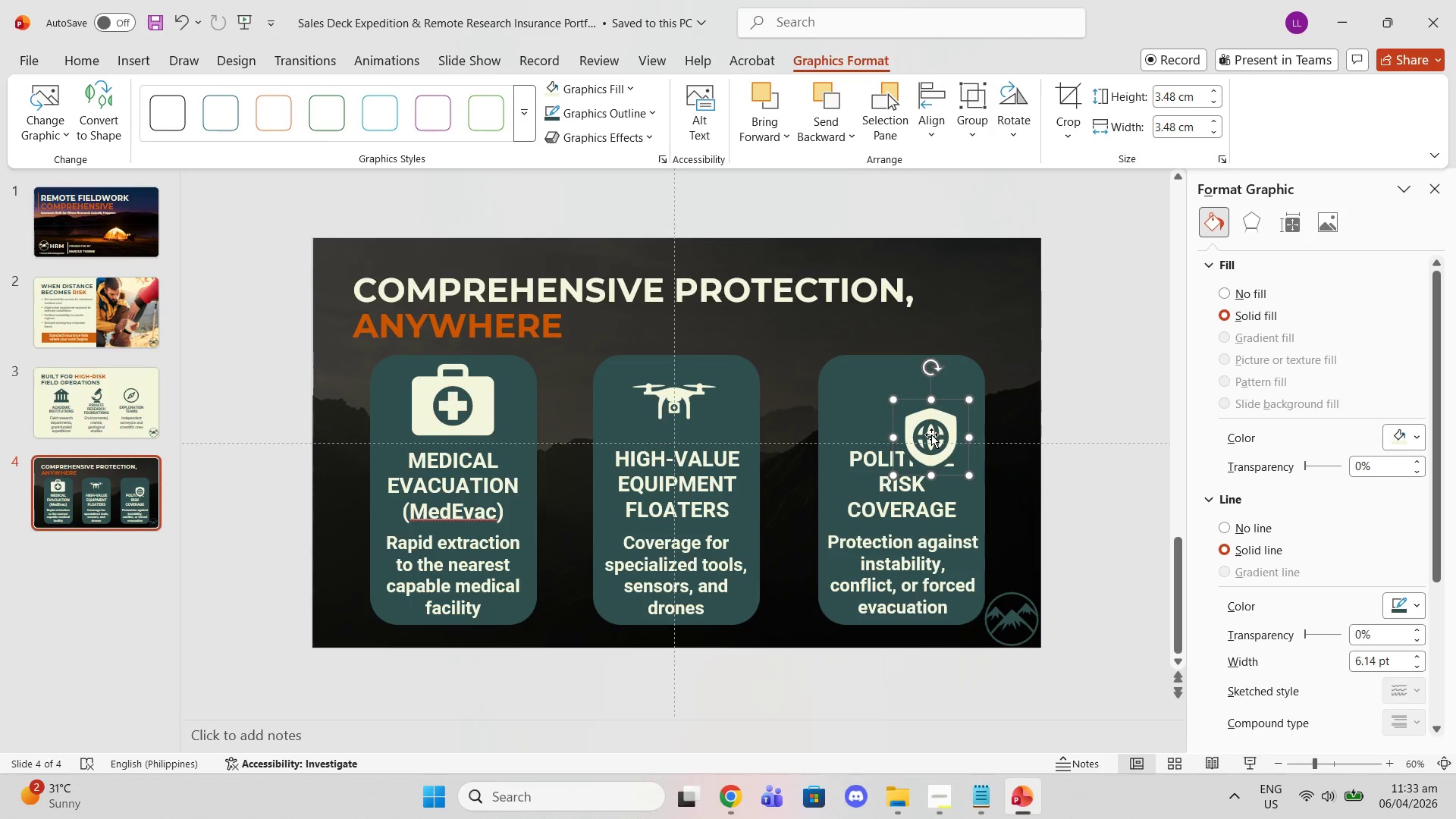 
left_click_drag(start_coordinate=[931, 435], to_coordinate=[897, 398])
 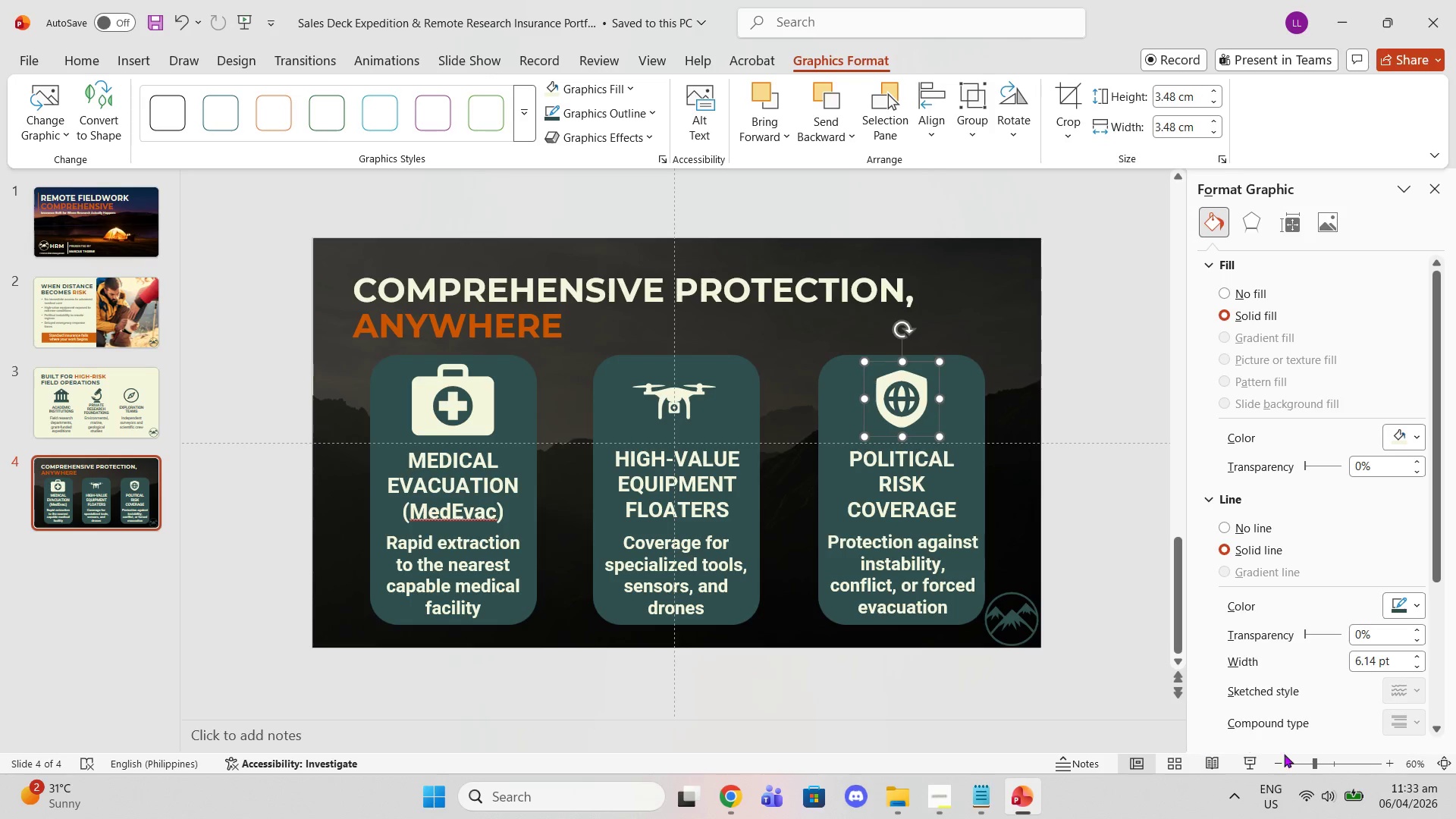 
double_click([1384, 756])
 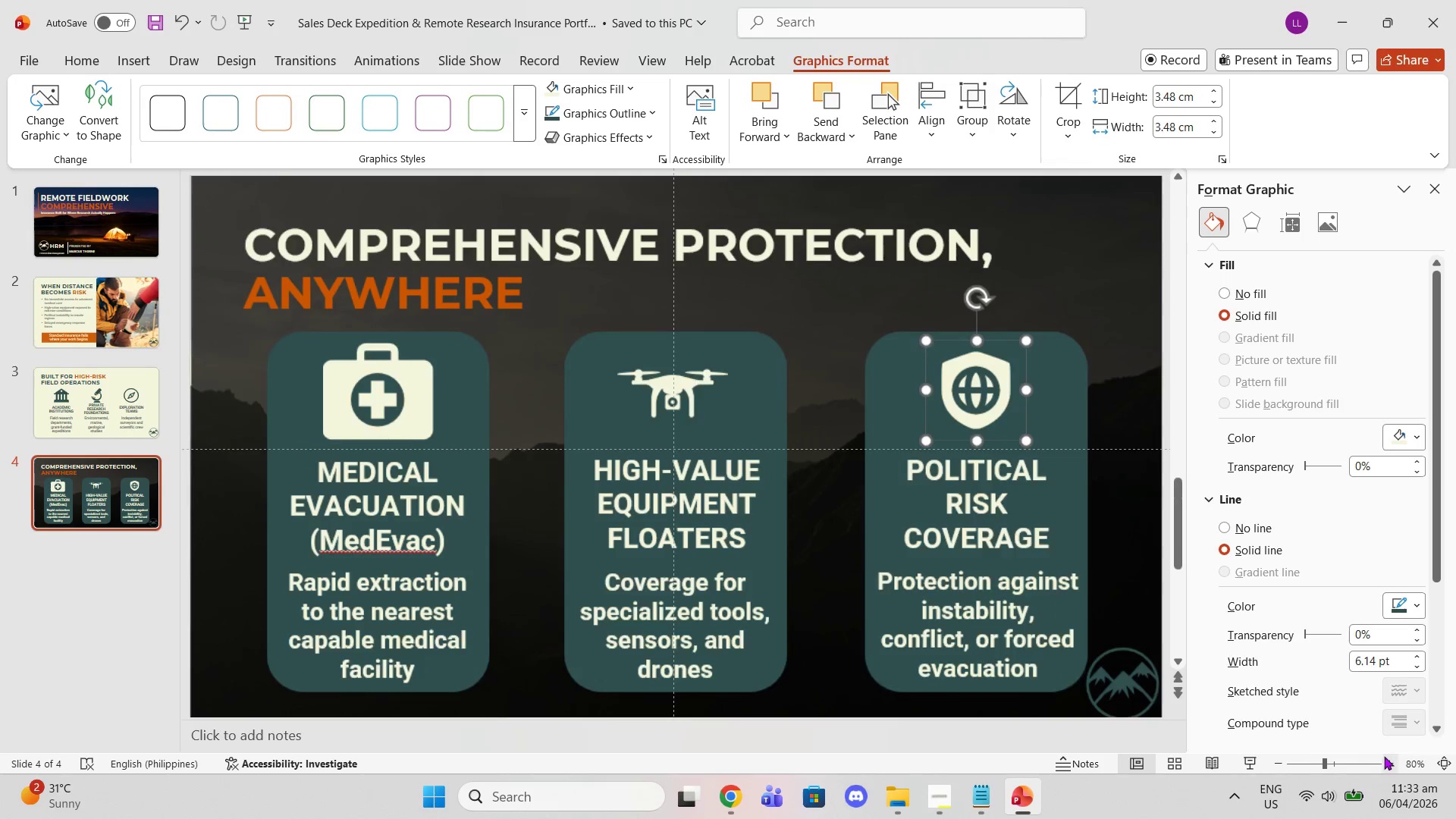 
triple_click([1384, 756])
 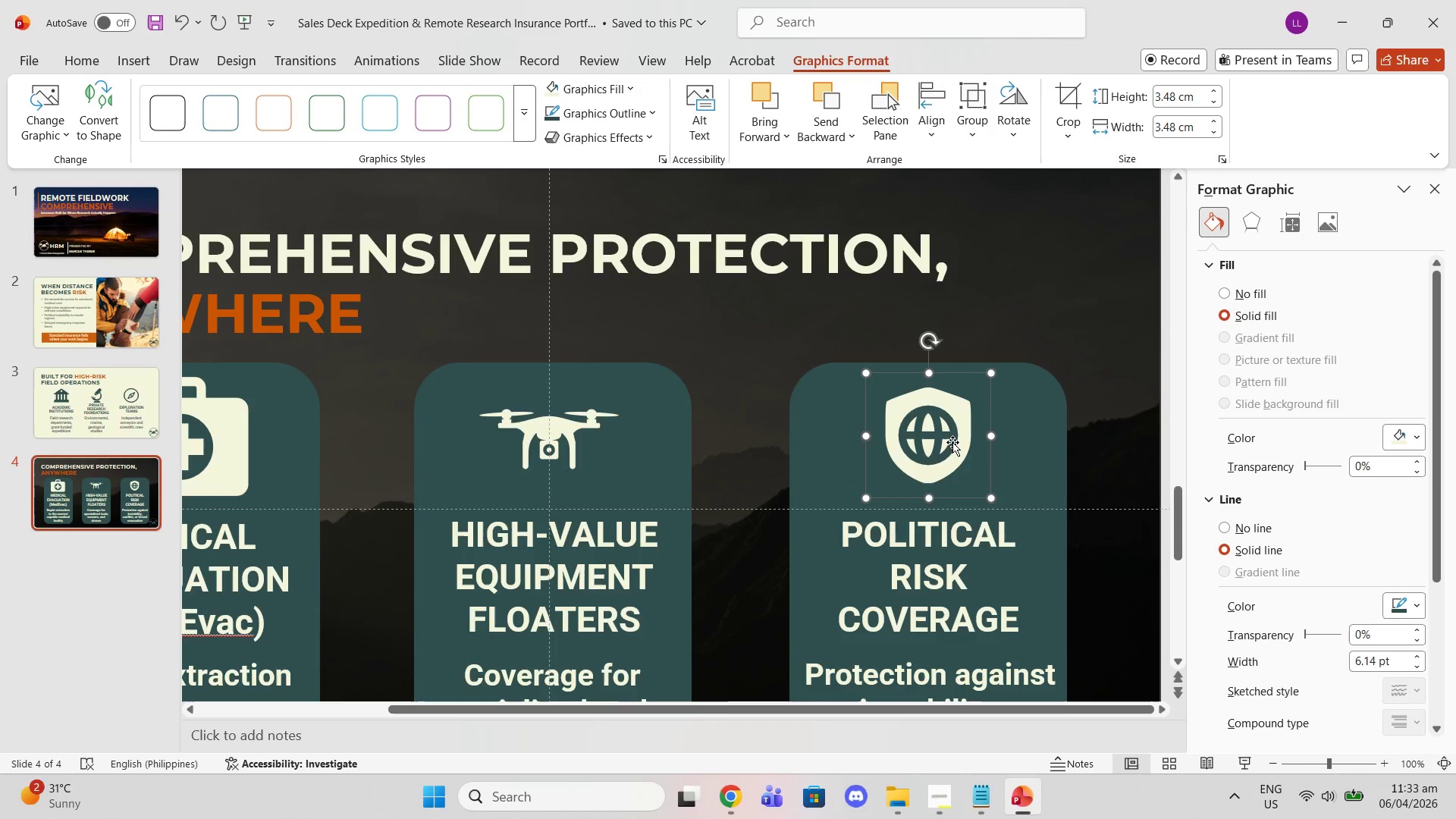 
left_click([952, 435])
 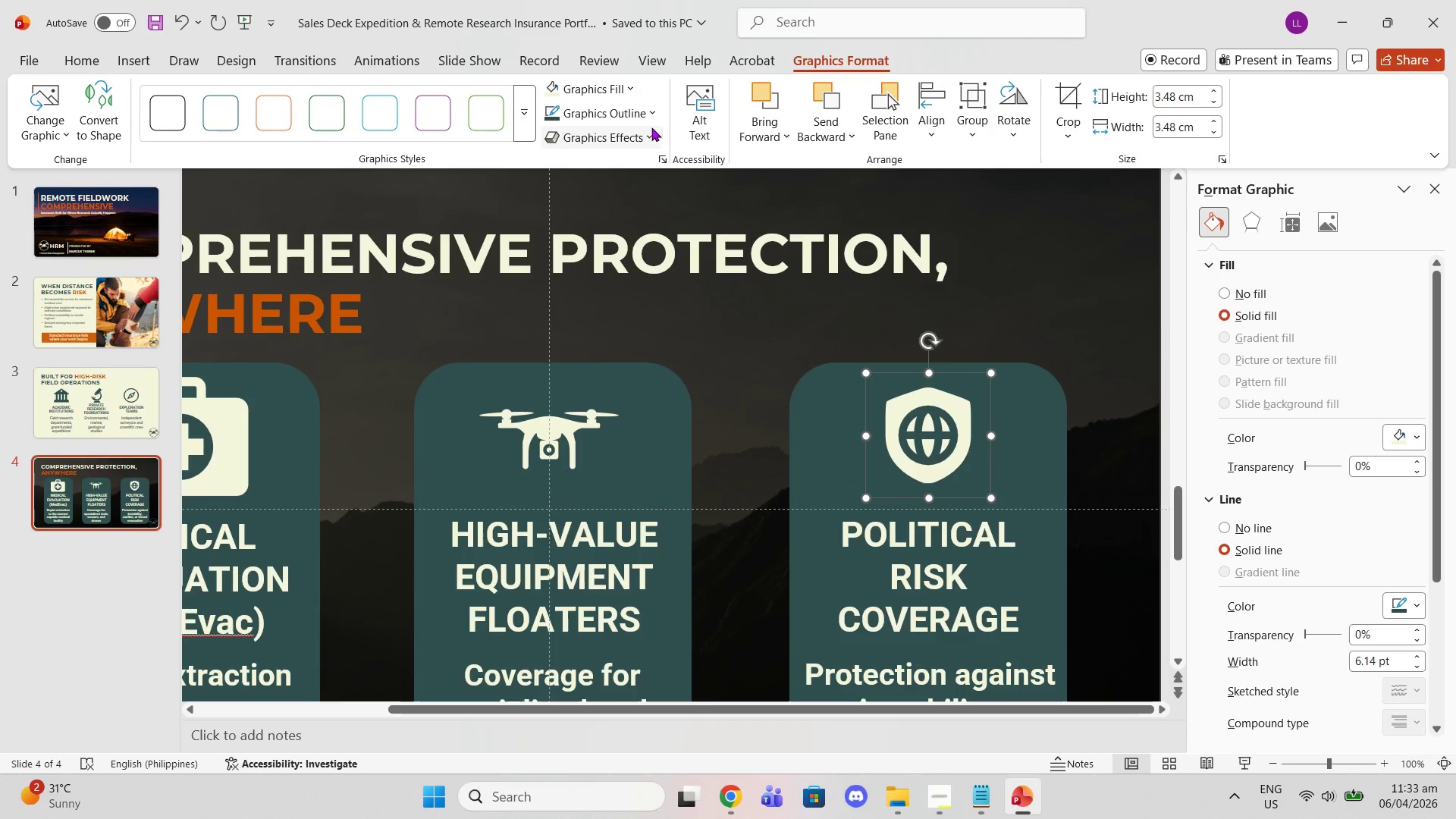 
left_click([639, 121])
 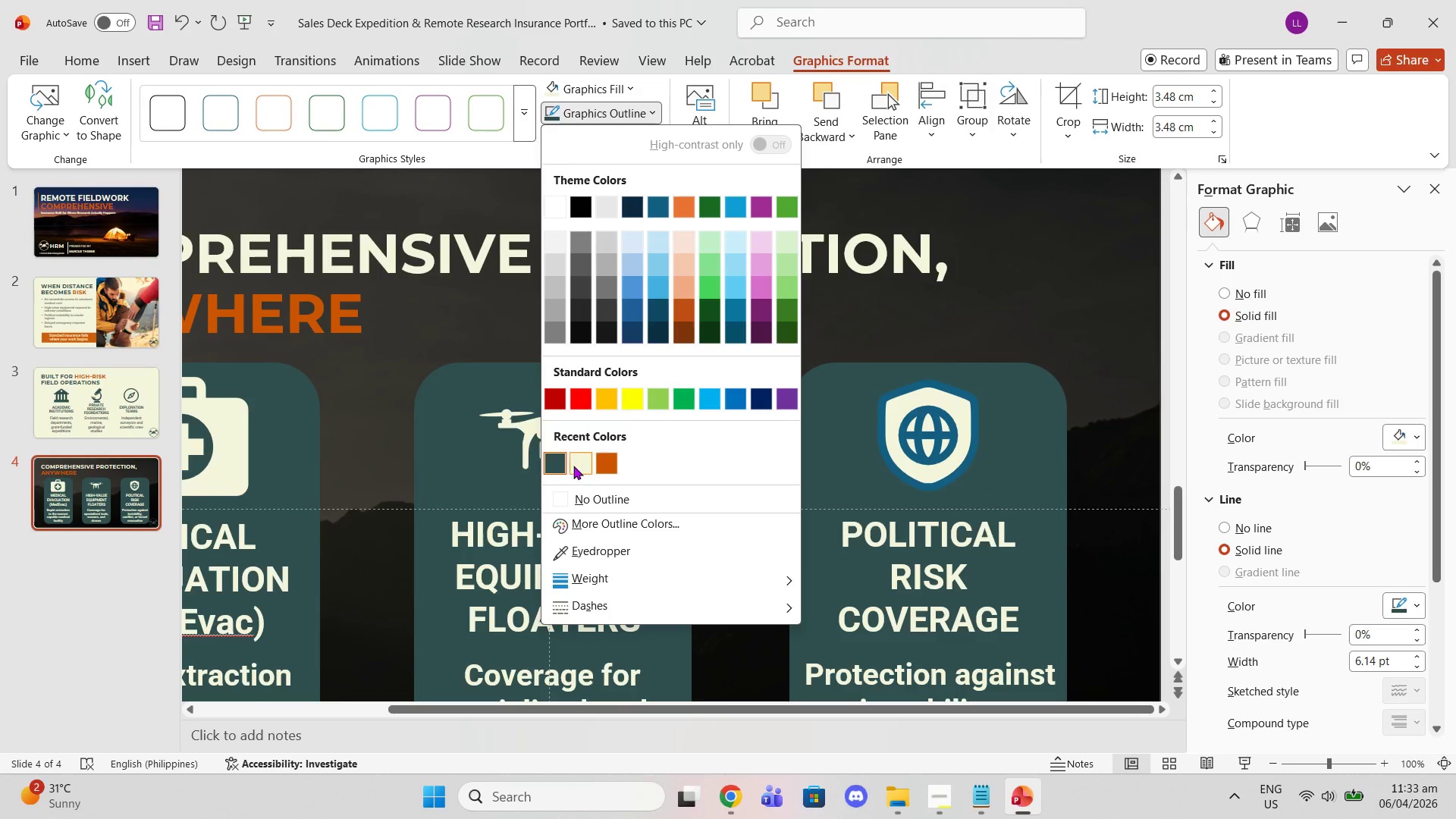 
left_click([571, 466])
 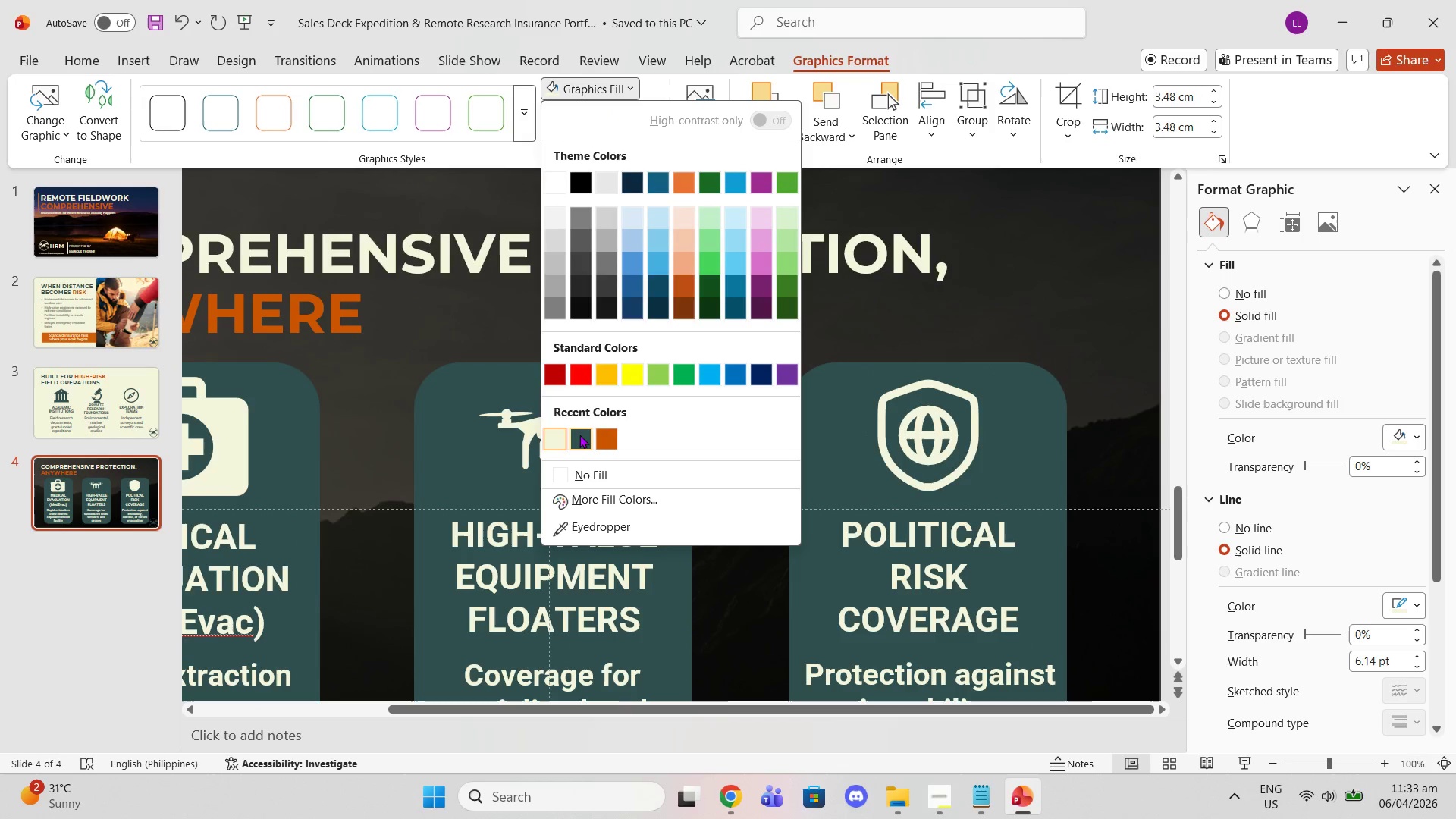 
left_click([576, 436])
 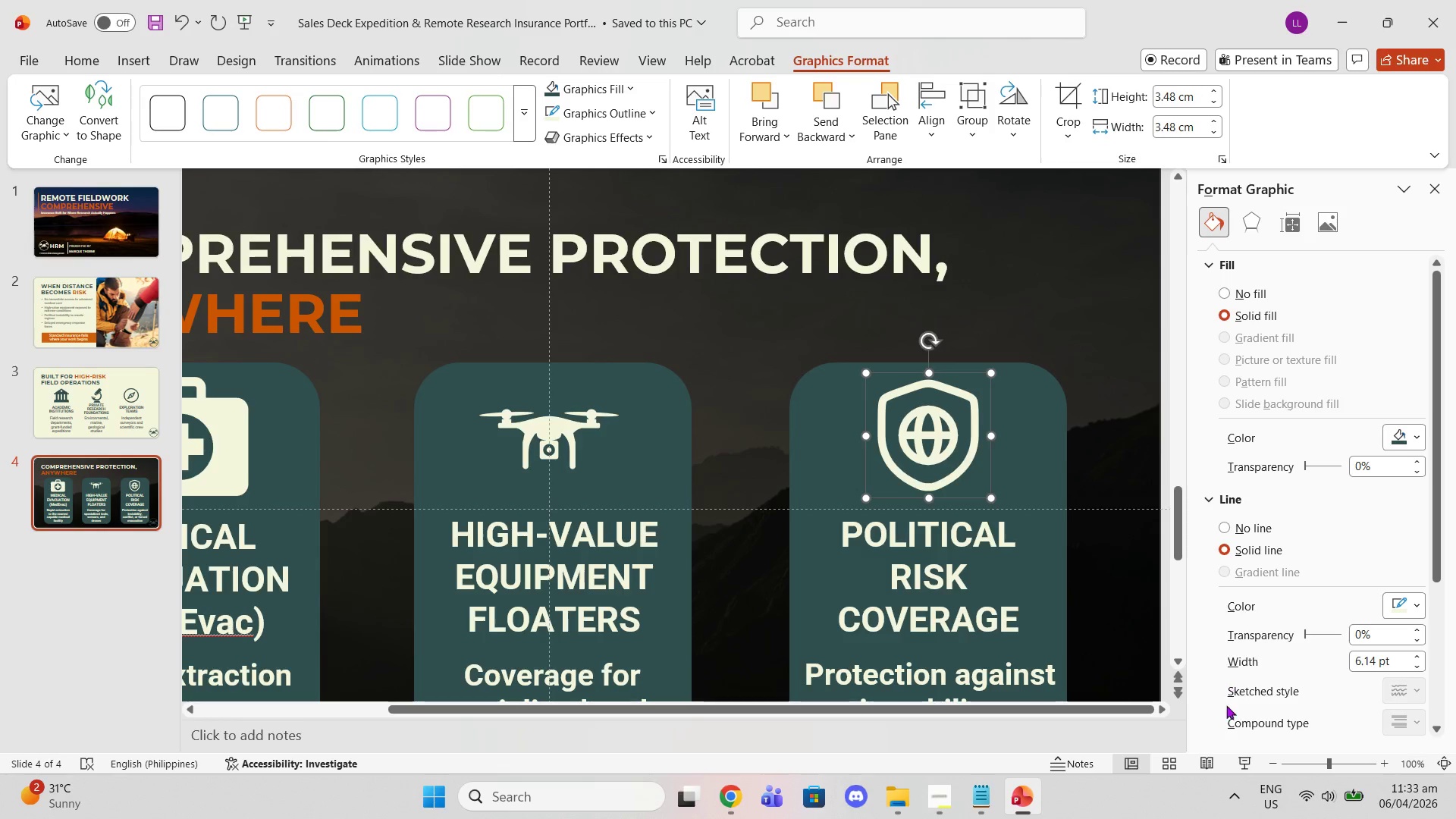 
left_click([1270, 756])
 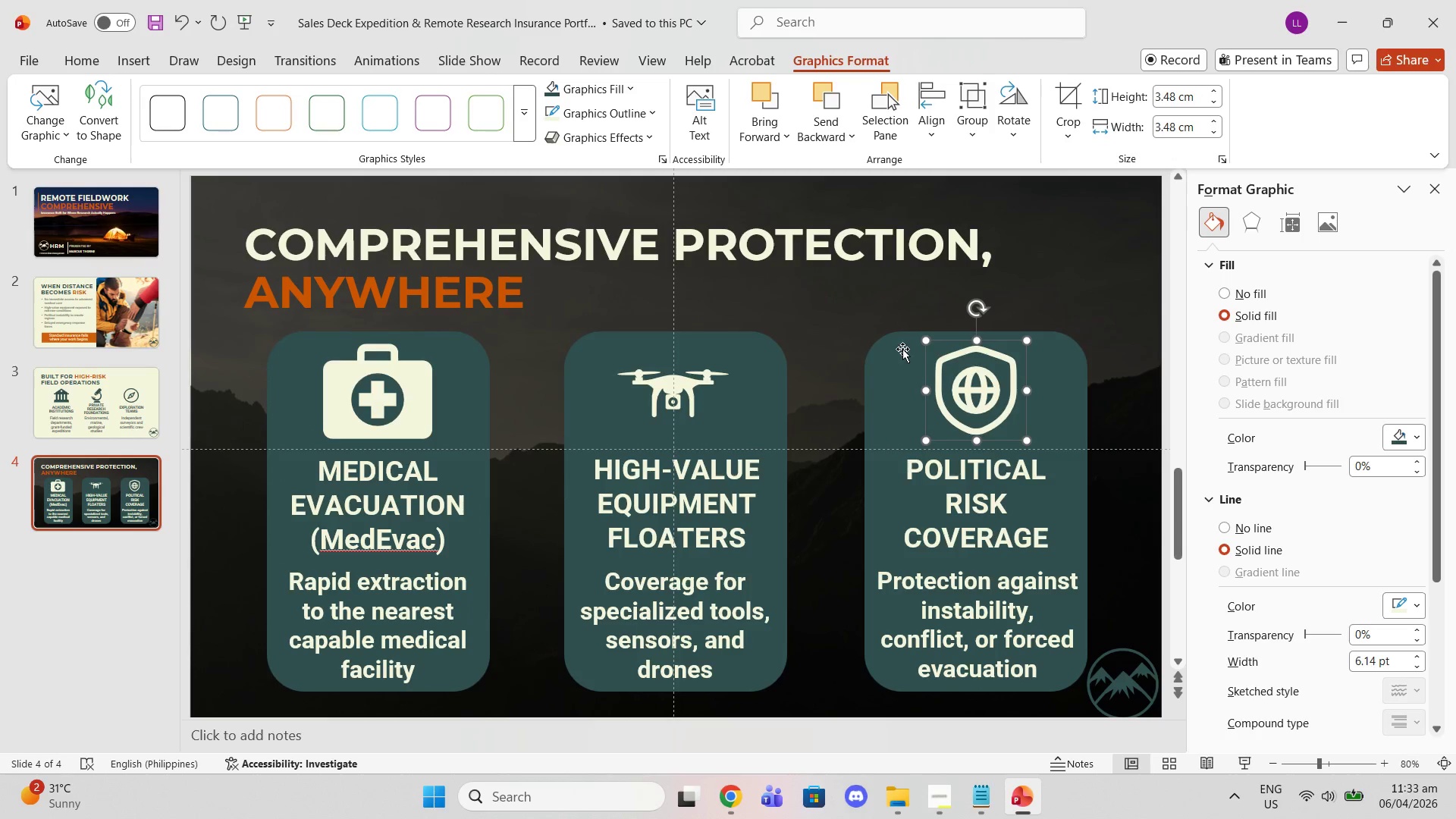 
left_click_drag(start_coordinate=[971, 373], to_coordinate=[968, 379])
 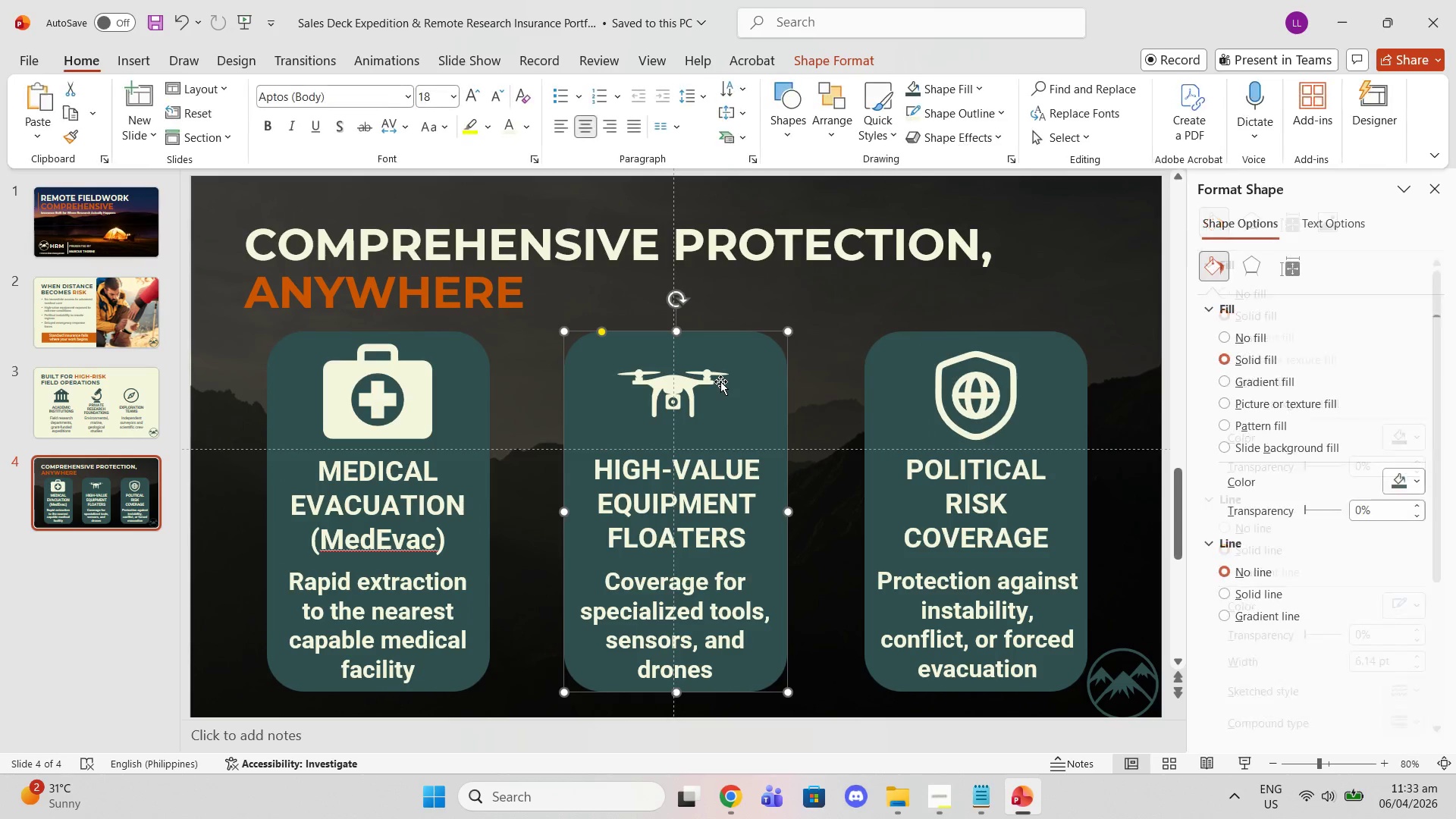 
left_click([698, 386])
 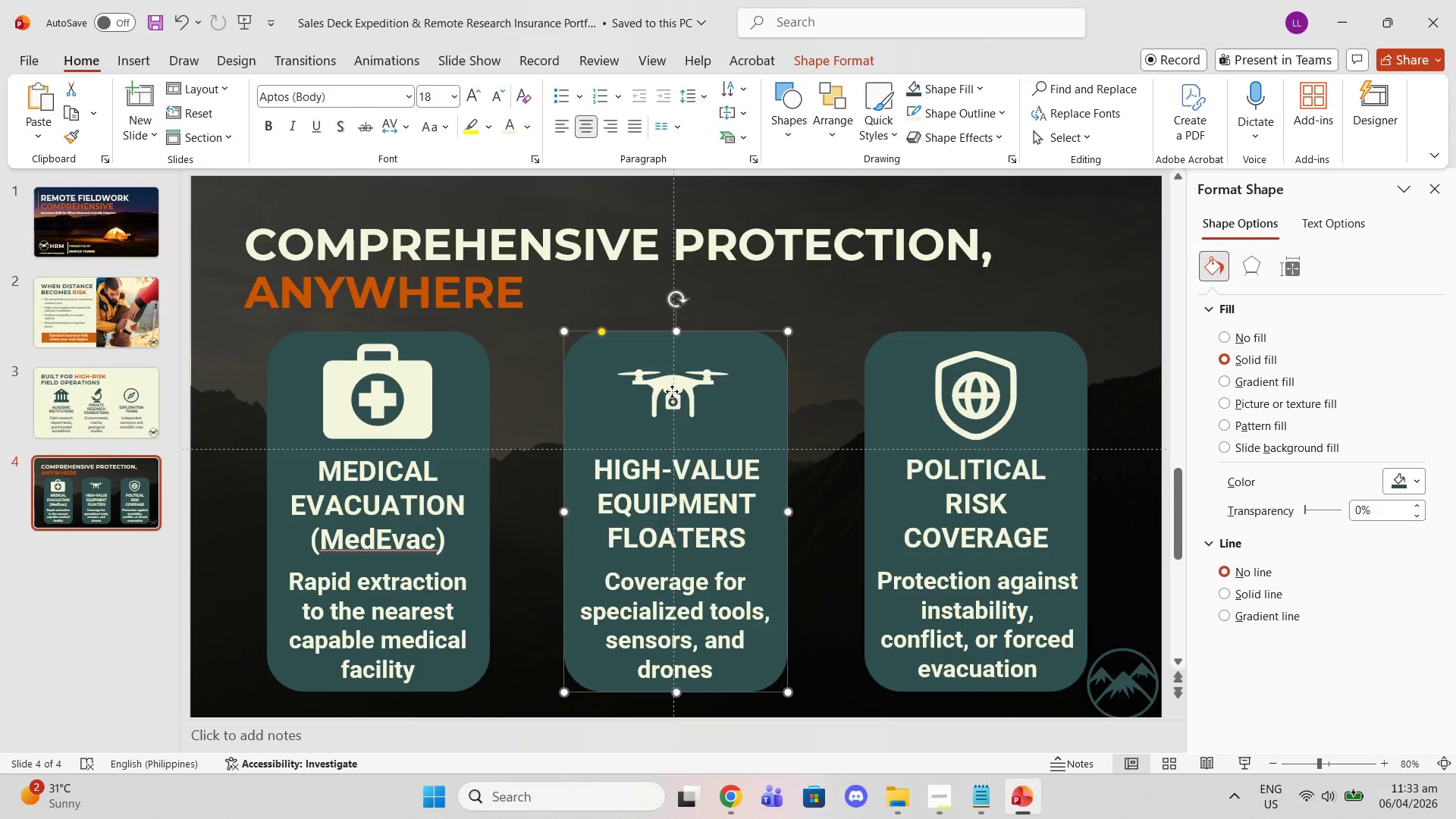 
left_click([672, 391])
 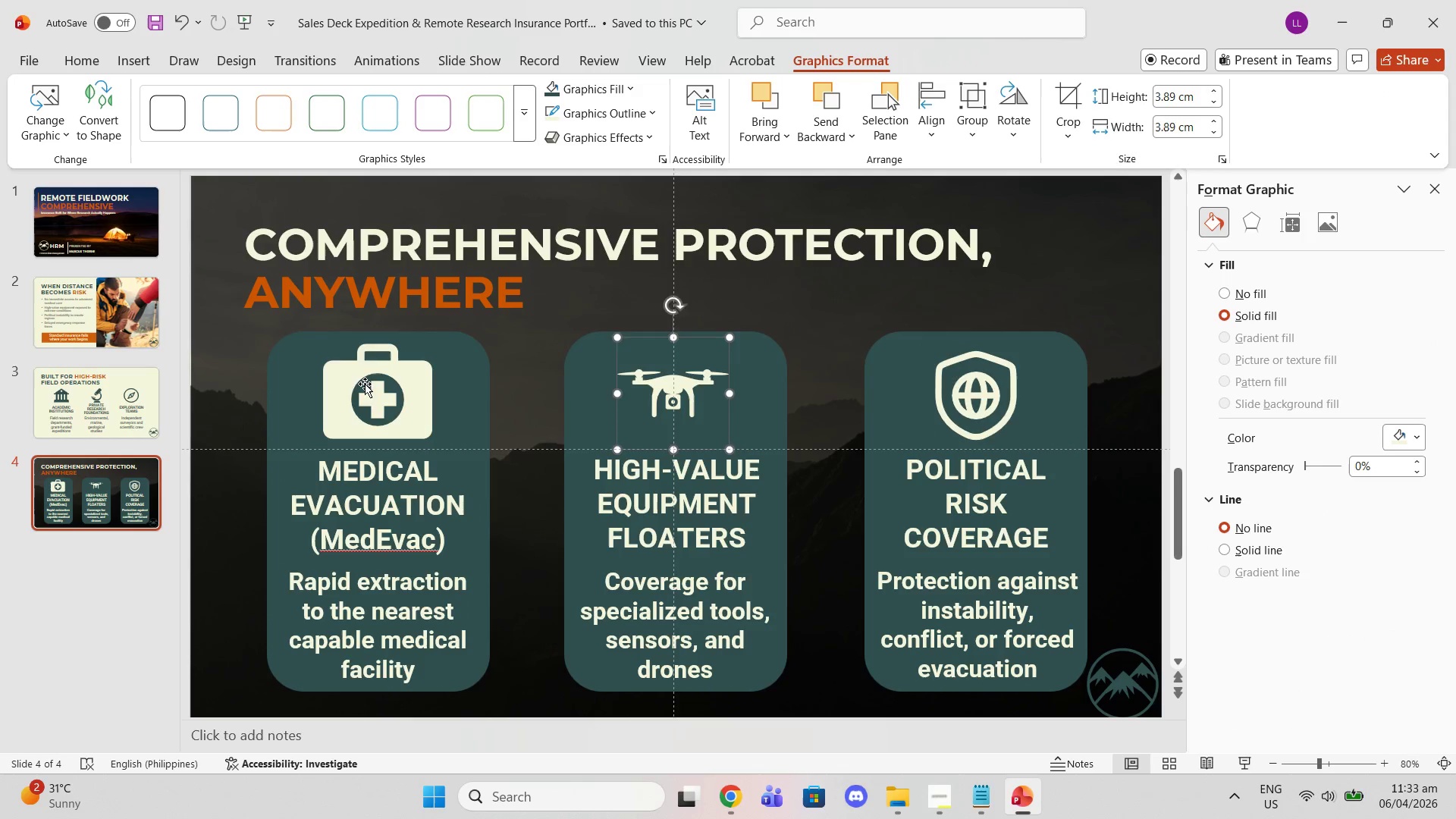 
left_click([351, 390])
 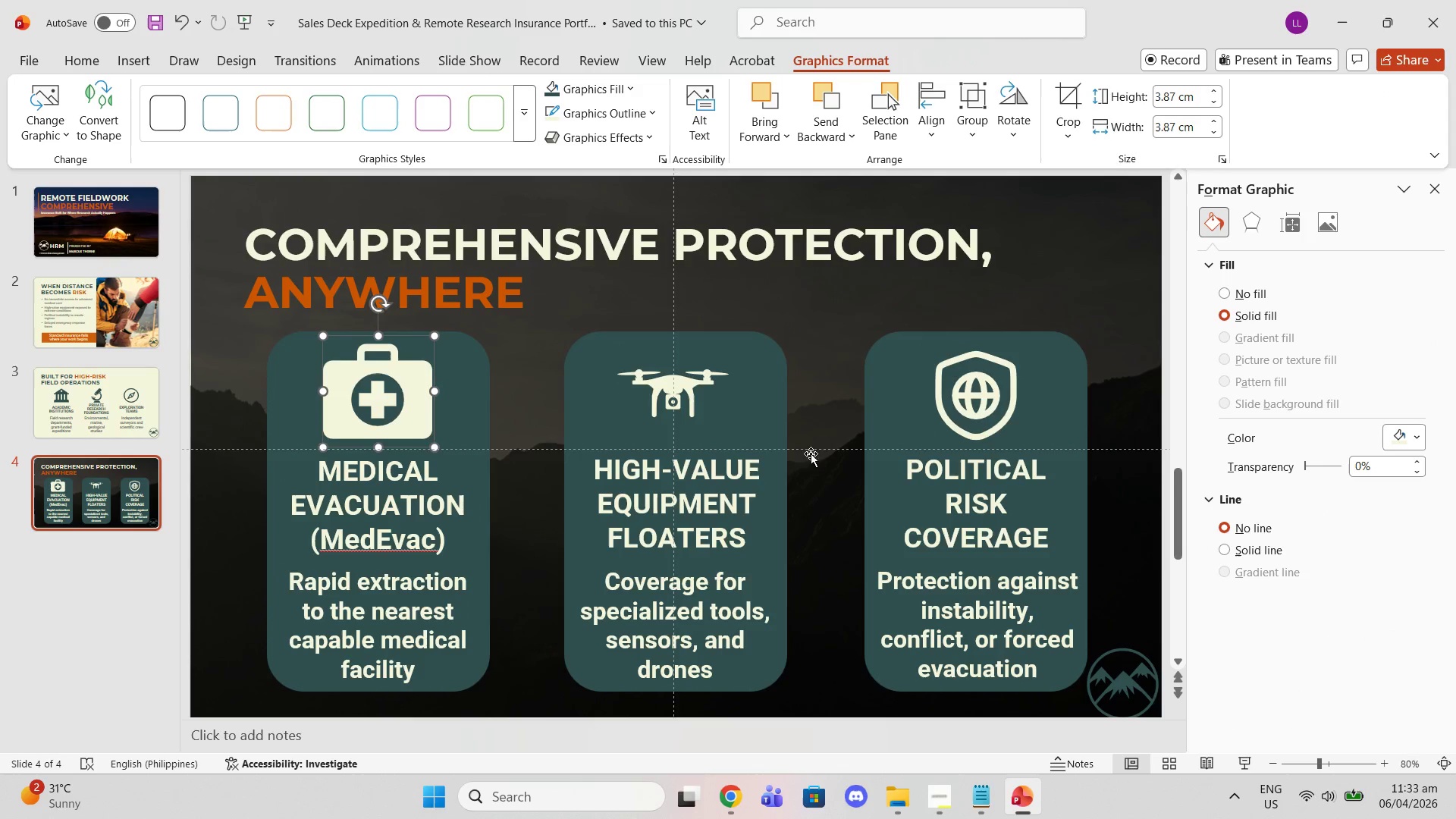 
left_click([945, 369])
 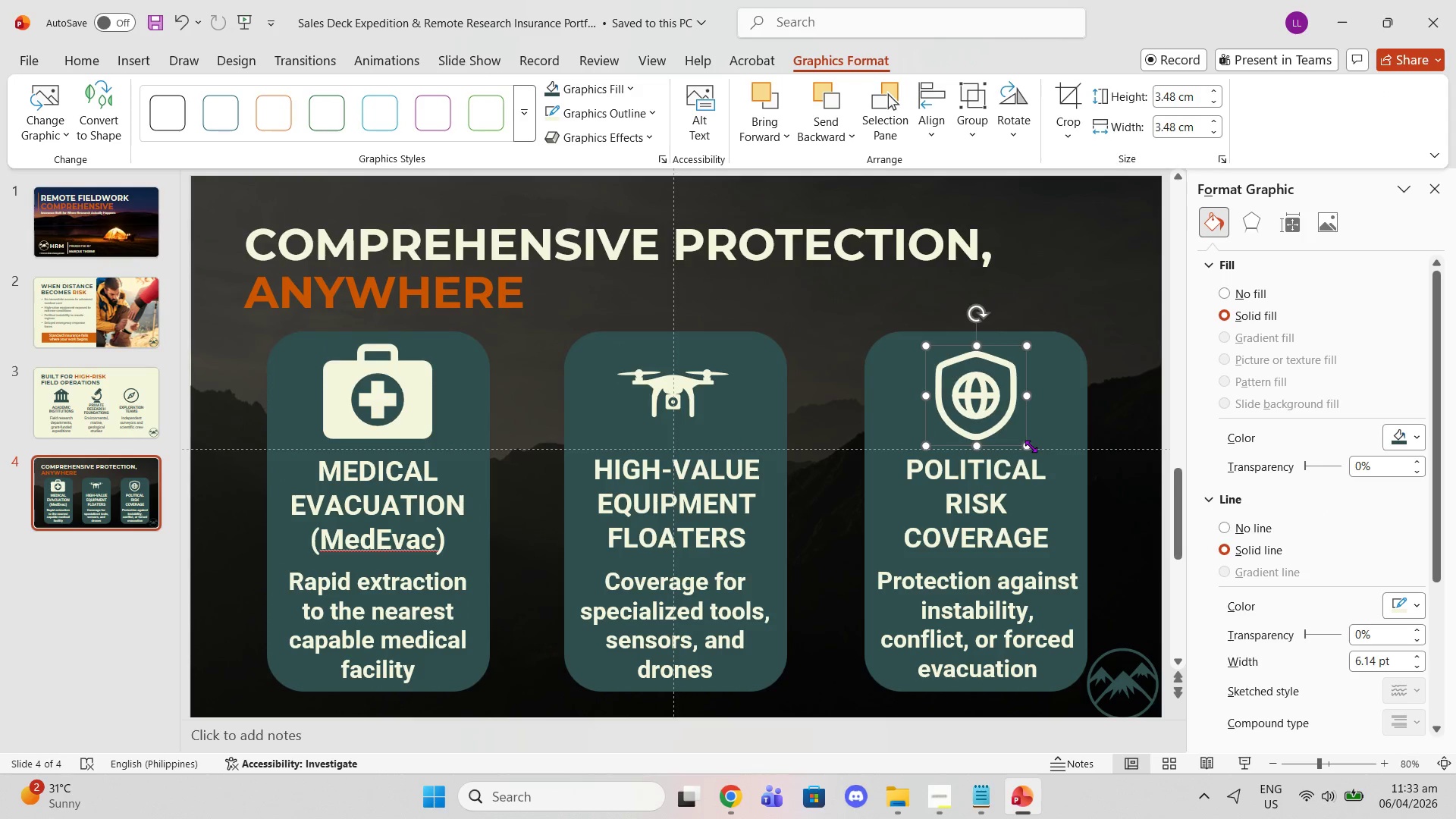 
left_click_drag(start_coordinate=[1028, 446], to_coordinate=[1033, 446])
 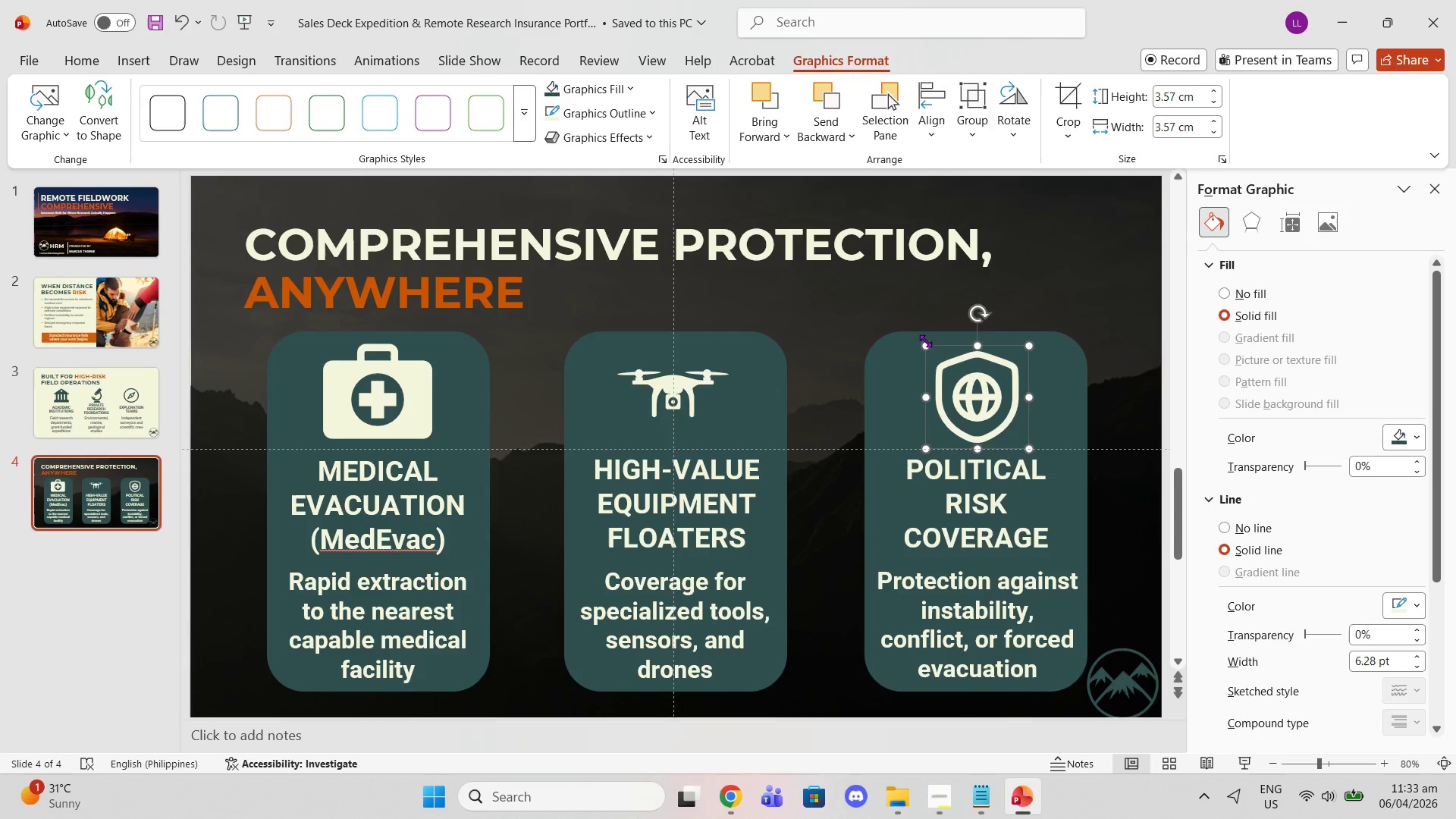 
left_click_drag(start_coordinate=[922, 344], to_coordinate=[918, 343])
 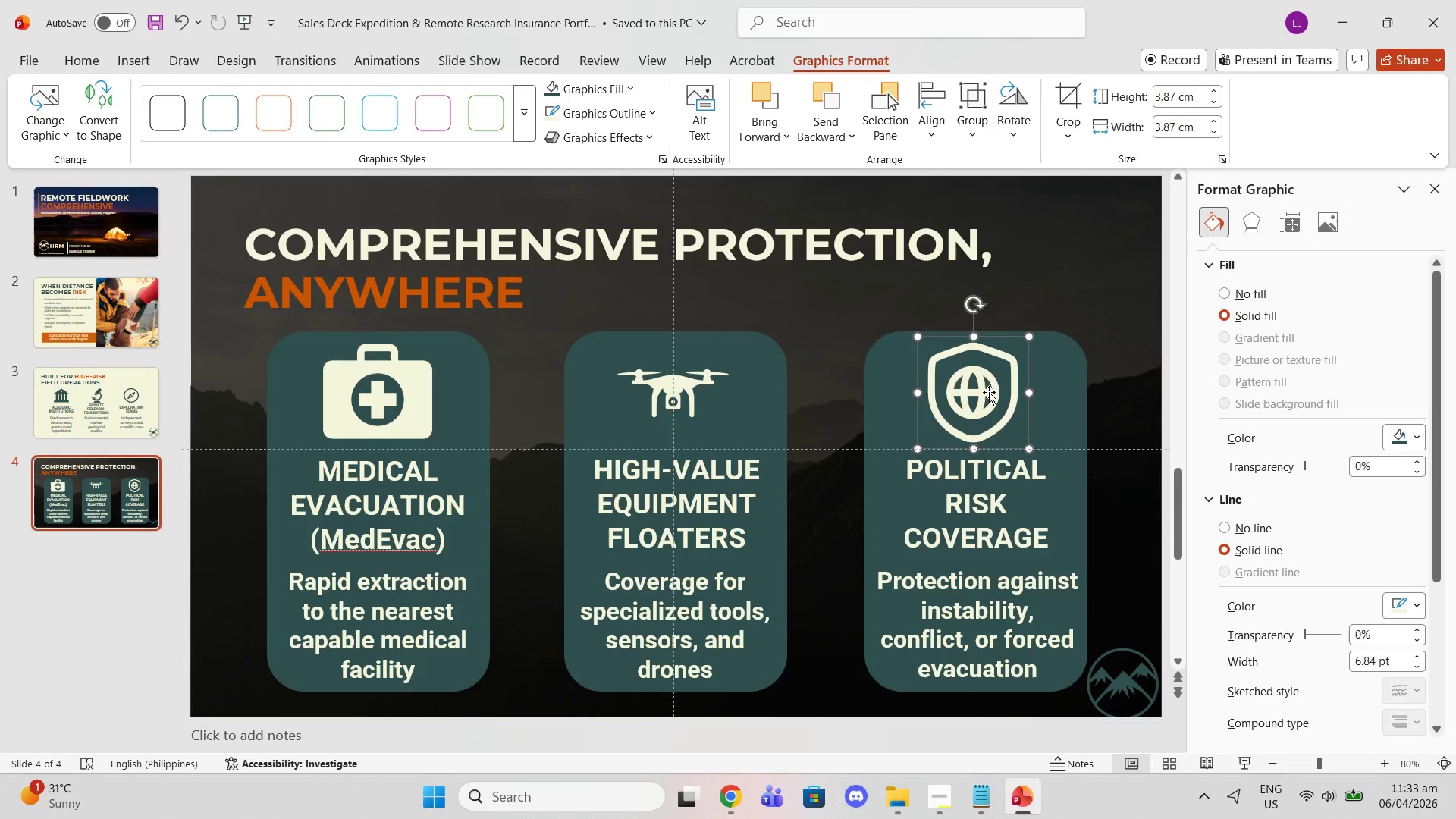 
left_click_drag(start_coordinate=[989, 392], to_coordinate=[994, 394])
 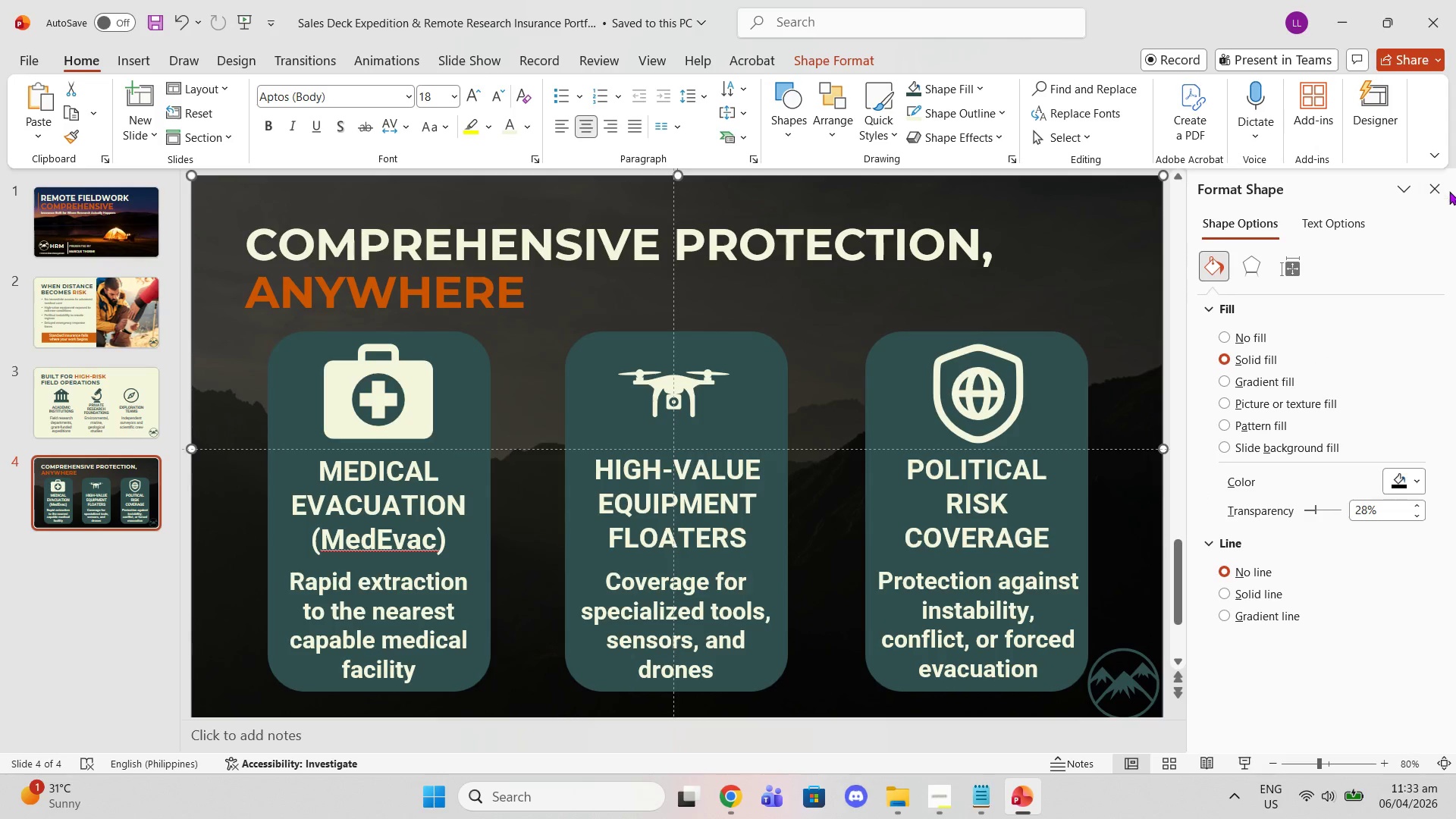 
left_click([1441, 193])
 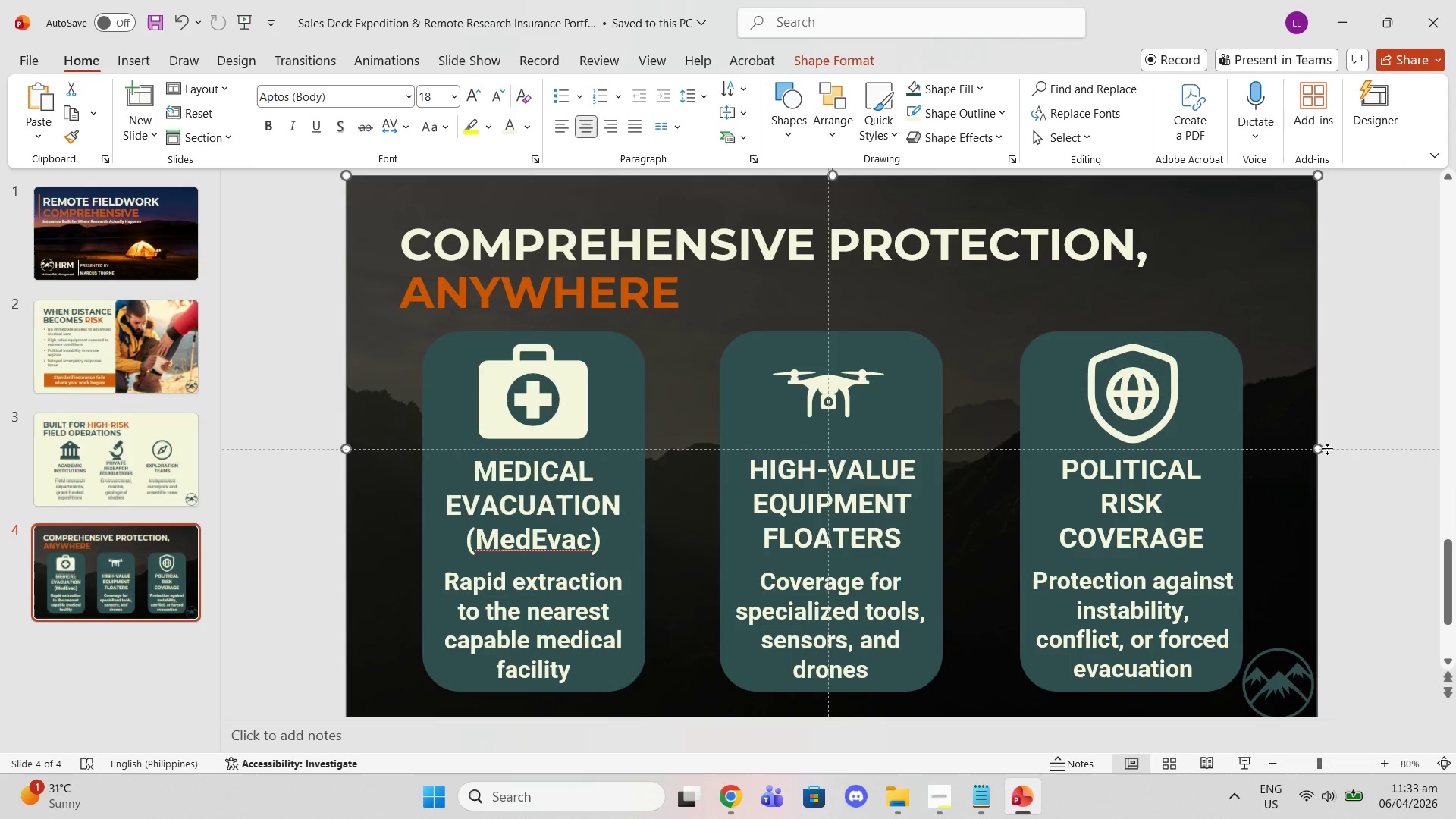 
left_click([1398, 395])
 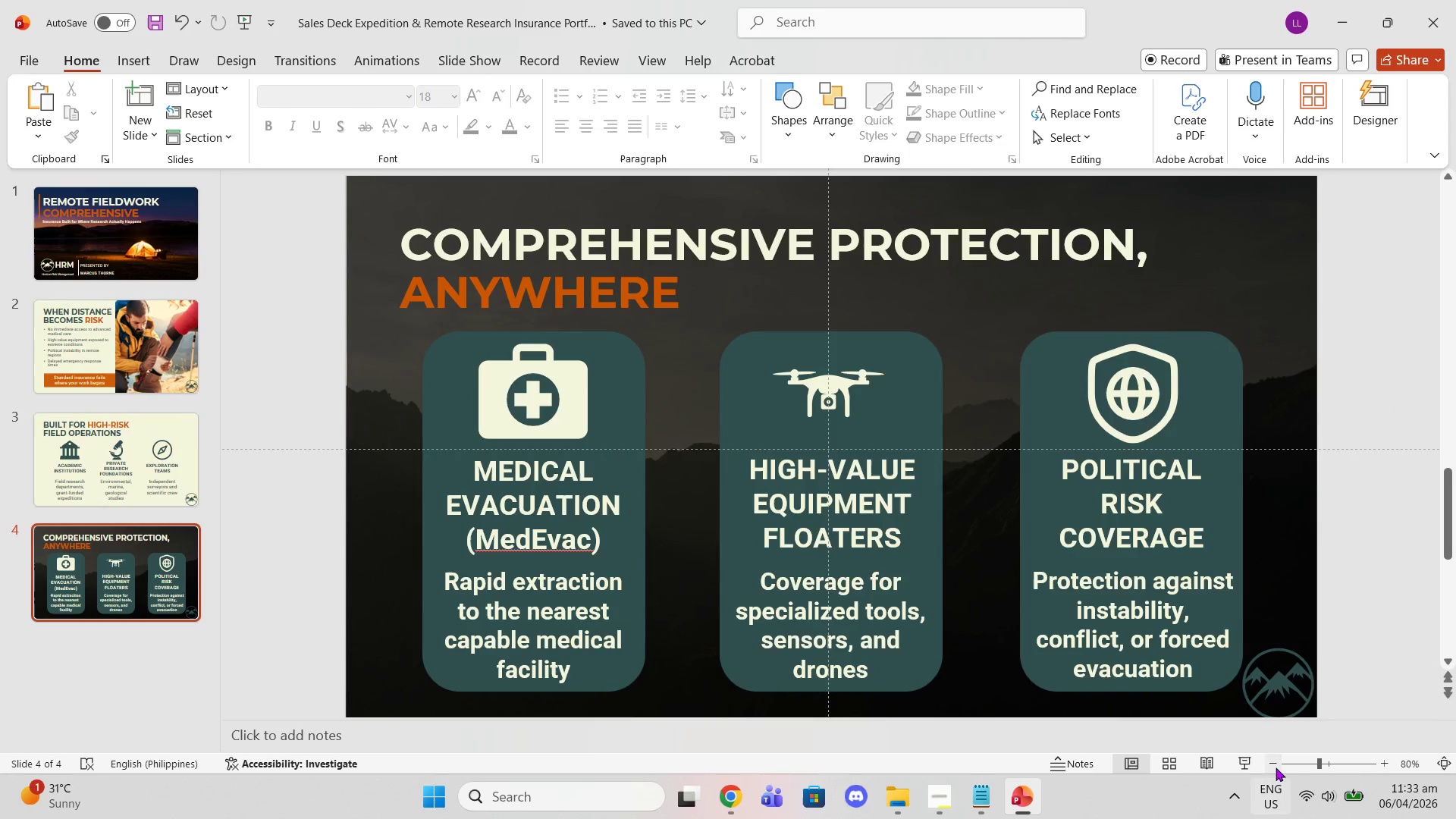 
double_click([1272, 760])
 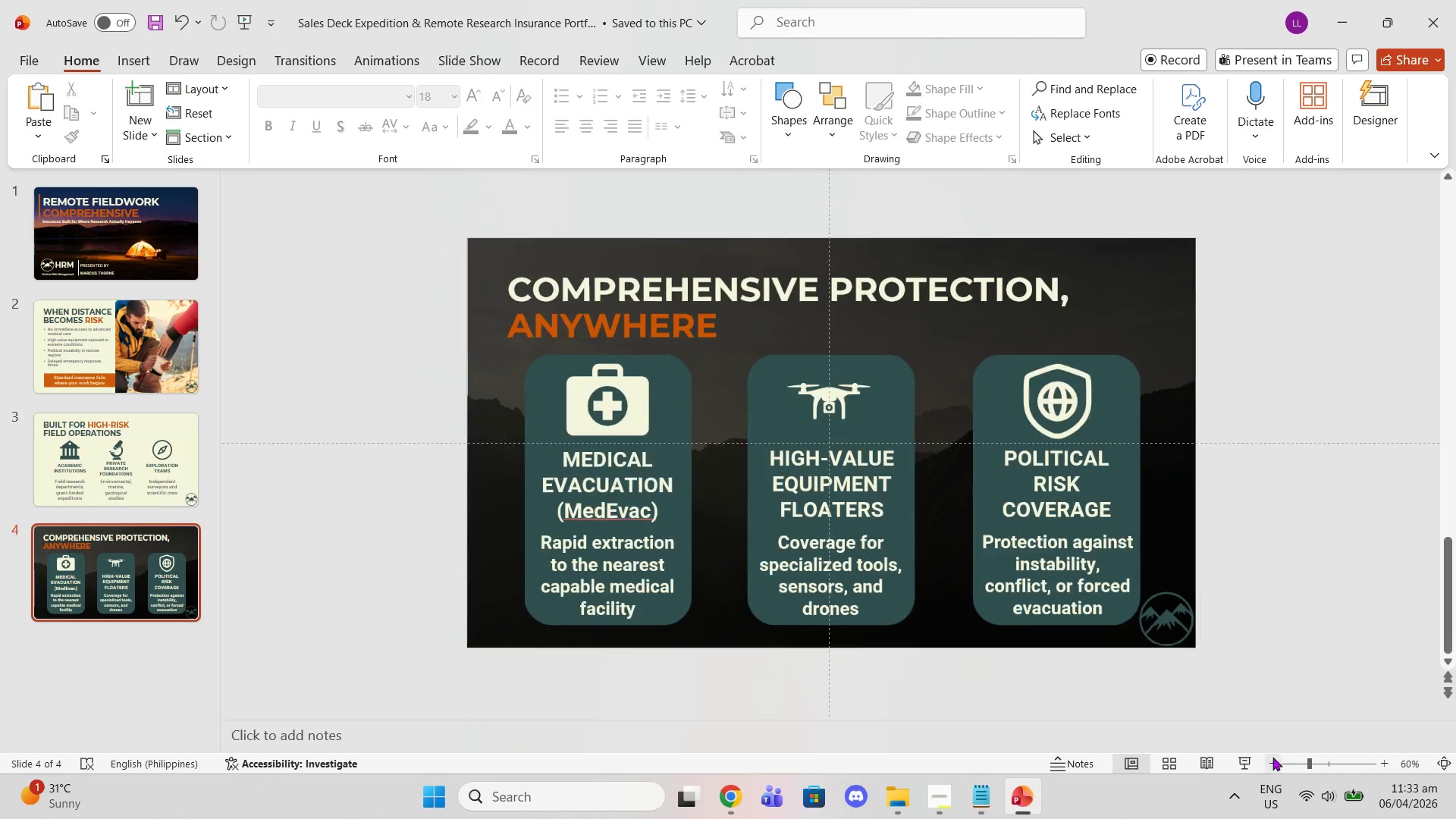 
triple_click([1272, 757])
 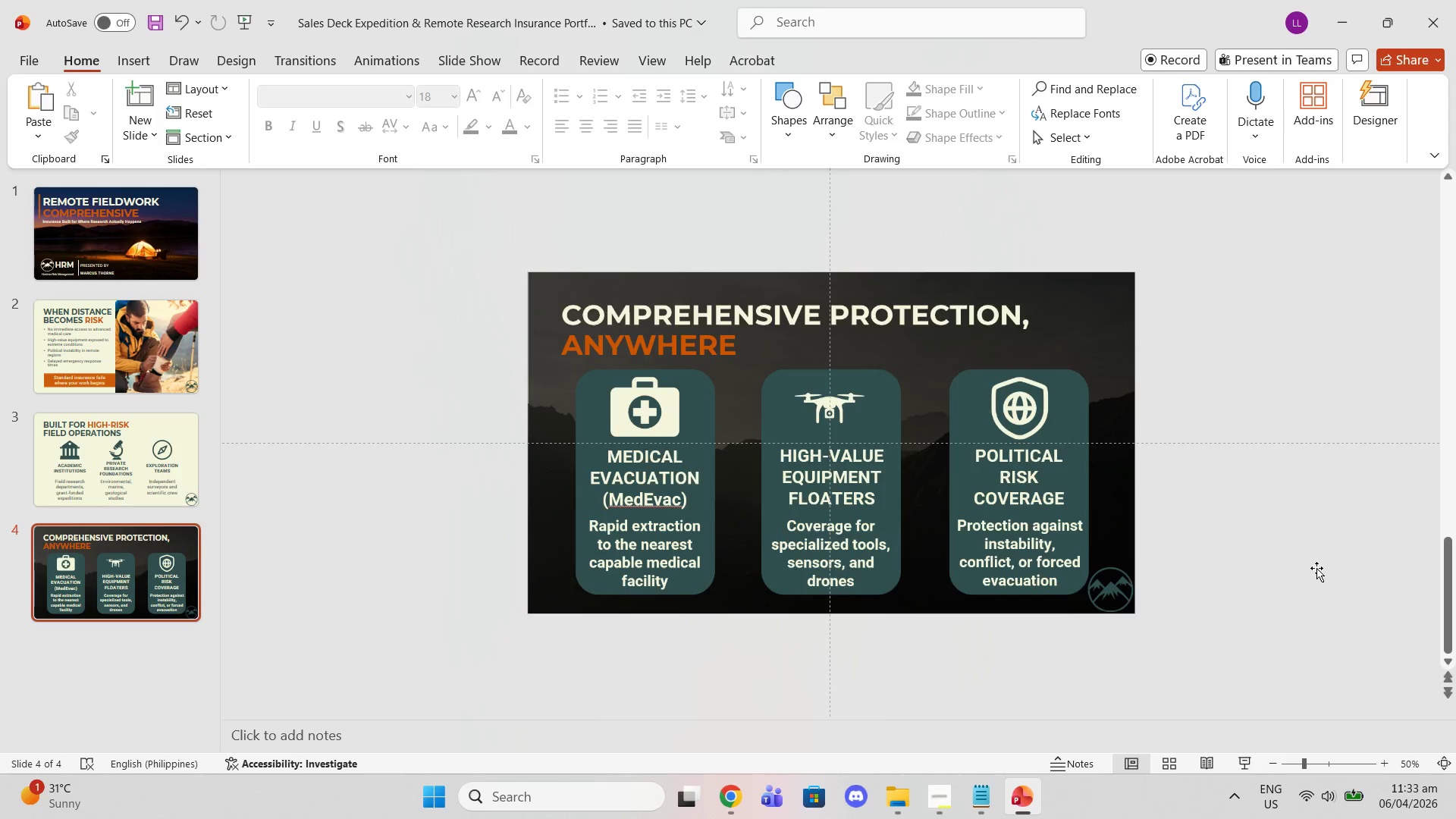 
triple_click([1316, 568])
 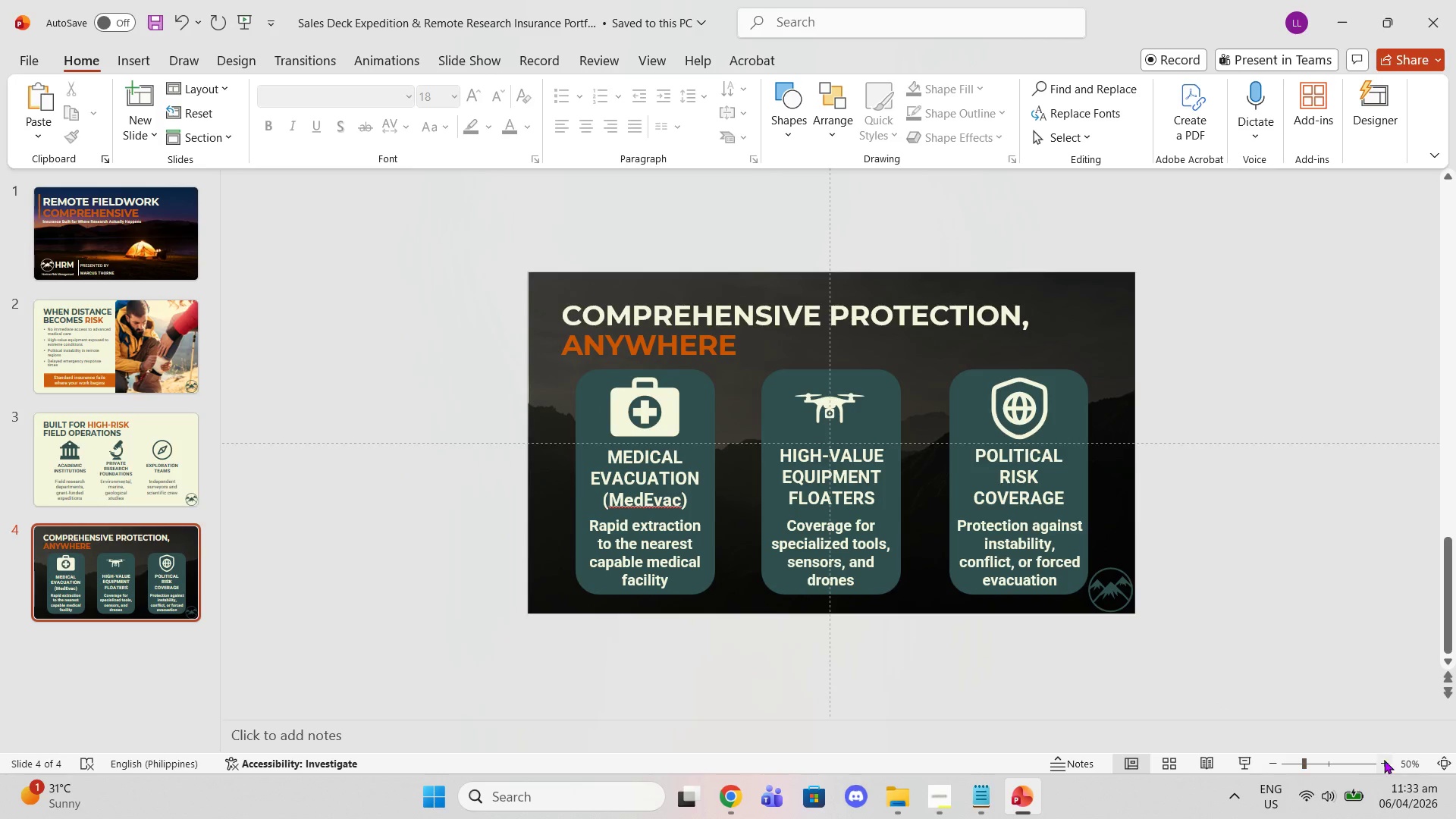 
double_click([1382, 759])
 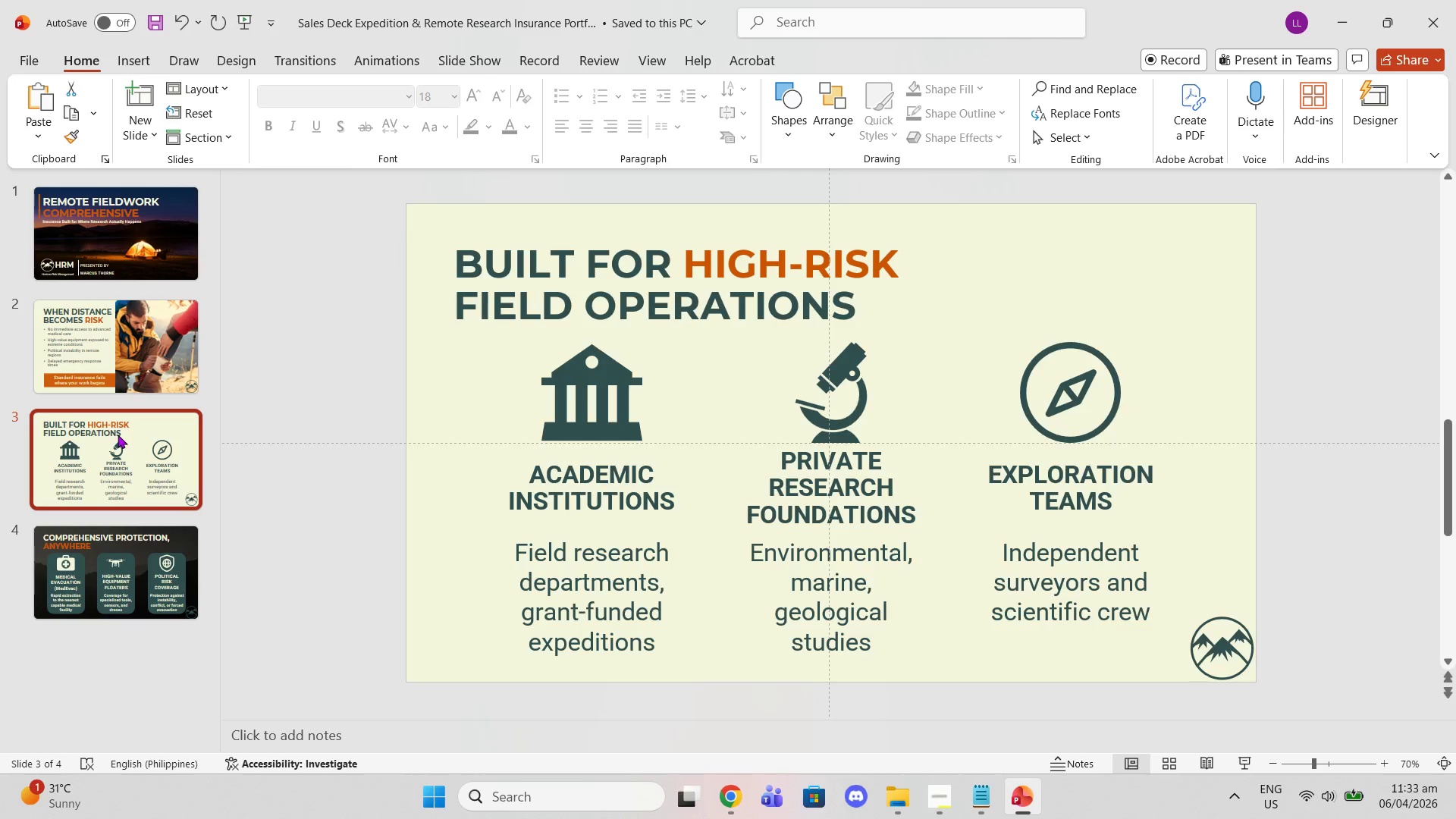 
wait(6.53)
 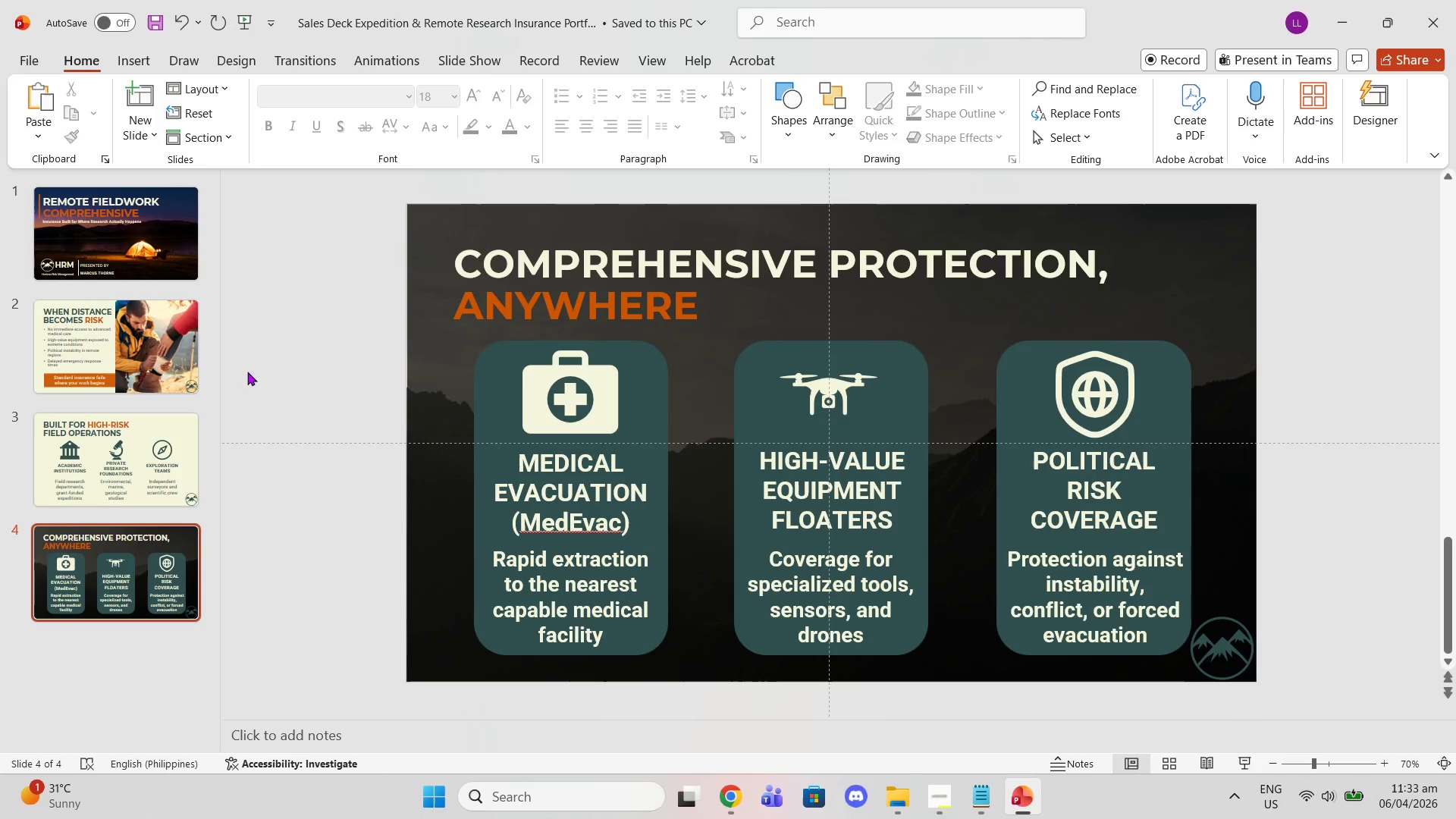 
left_click([162, 346])
 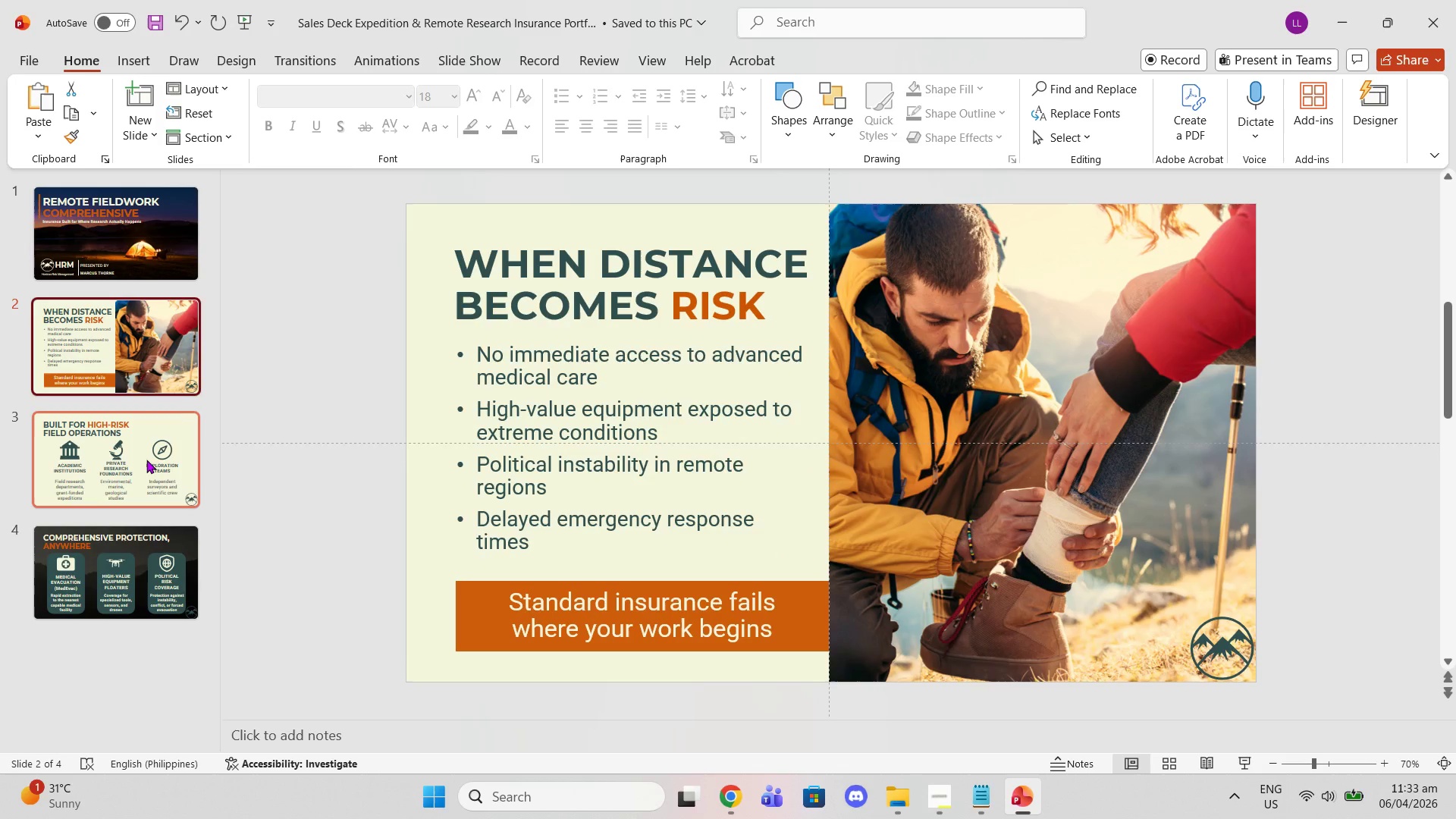 
left_click([146, 460])
 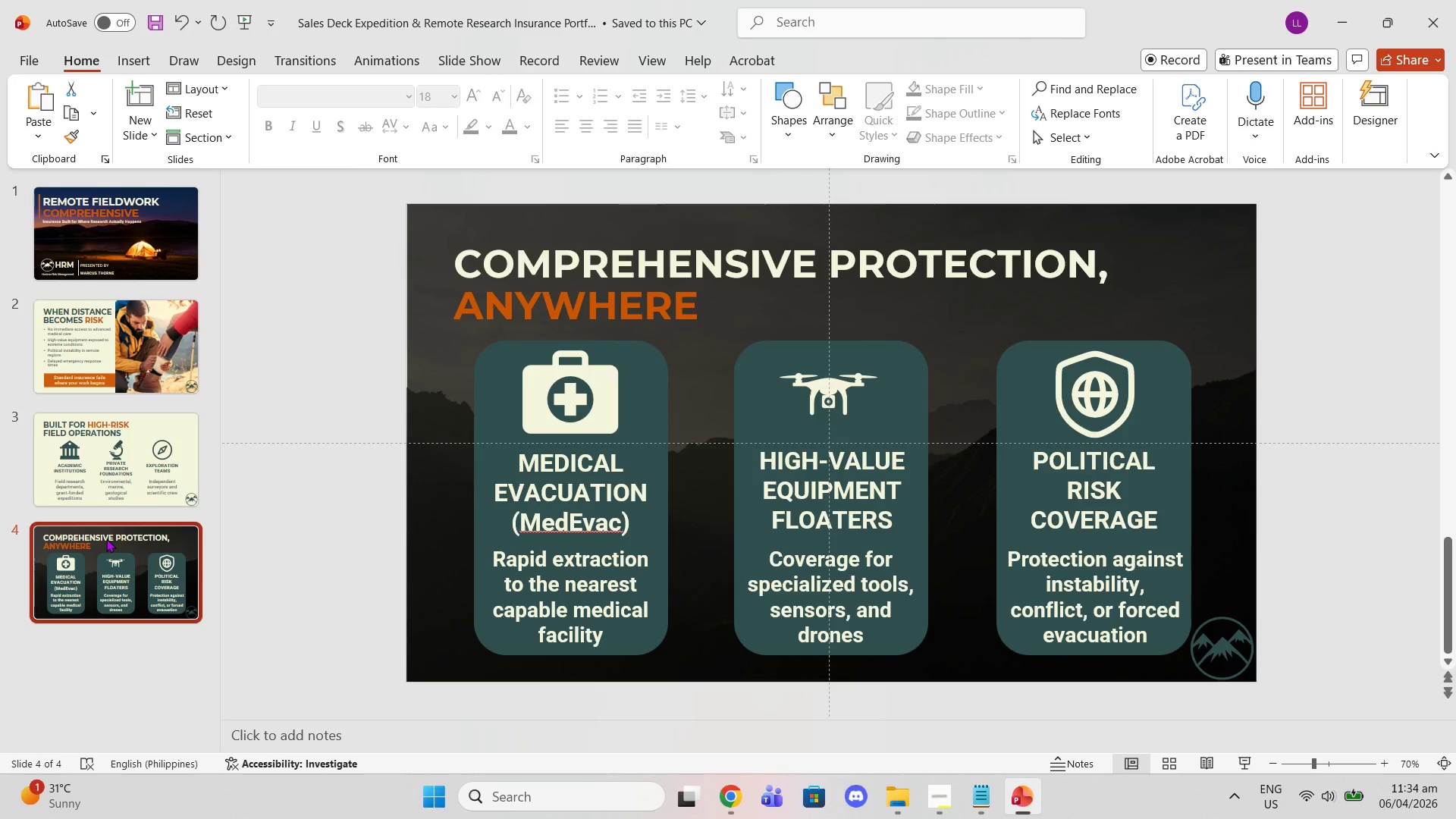 
wait(7.19)
 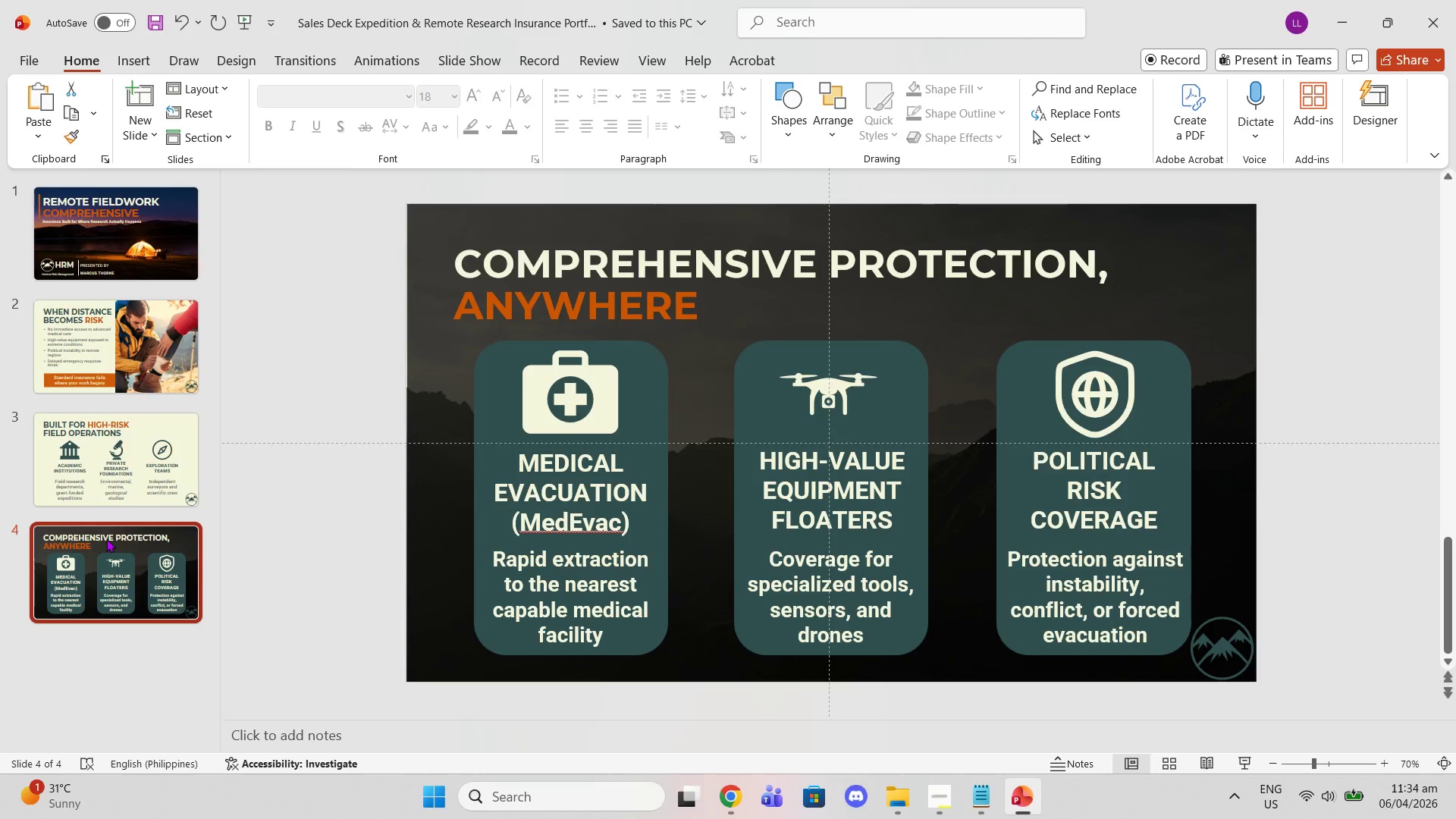 
left_click([951, 818])